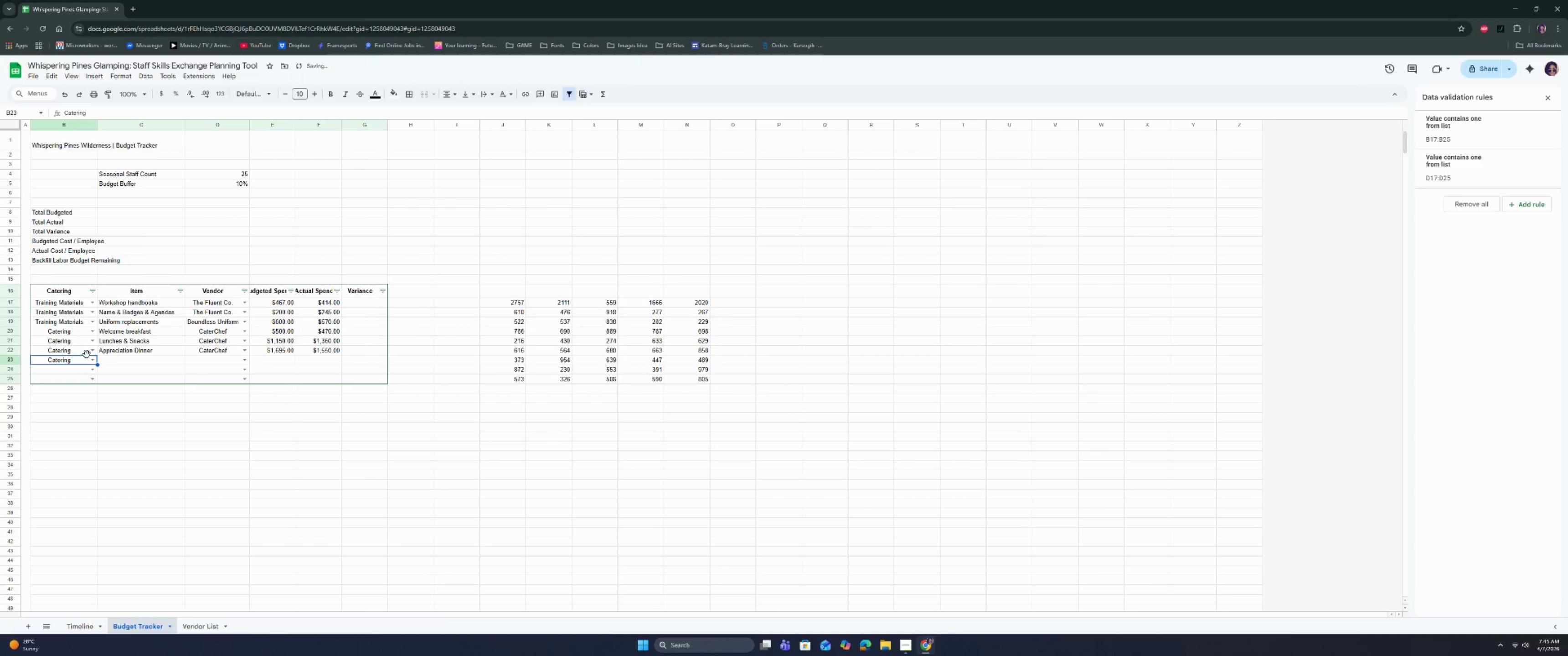 
left_click([93, 358])
 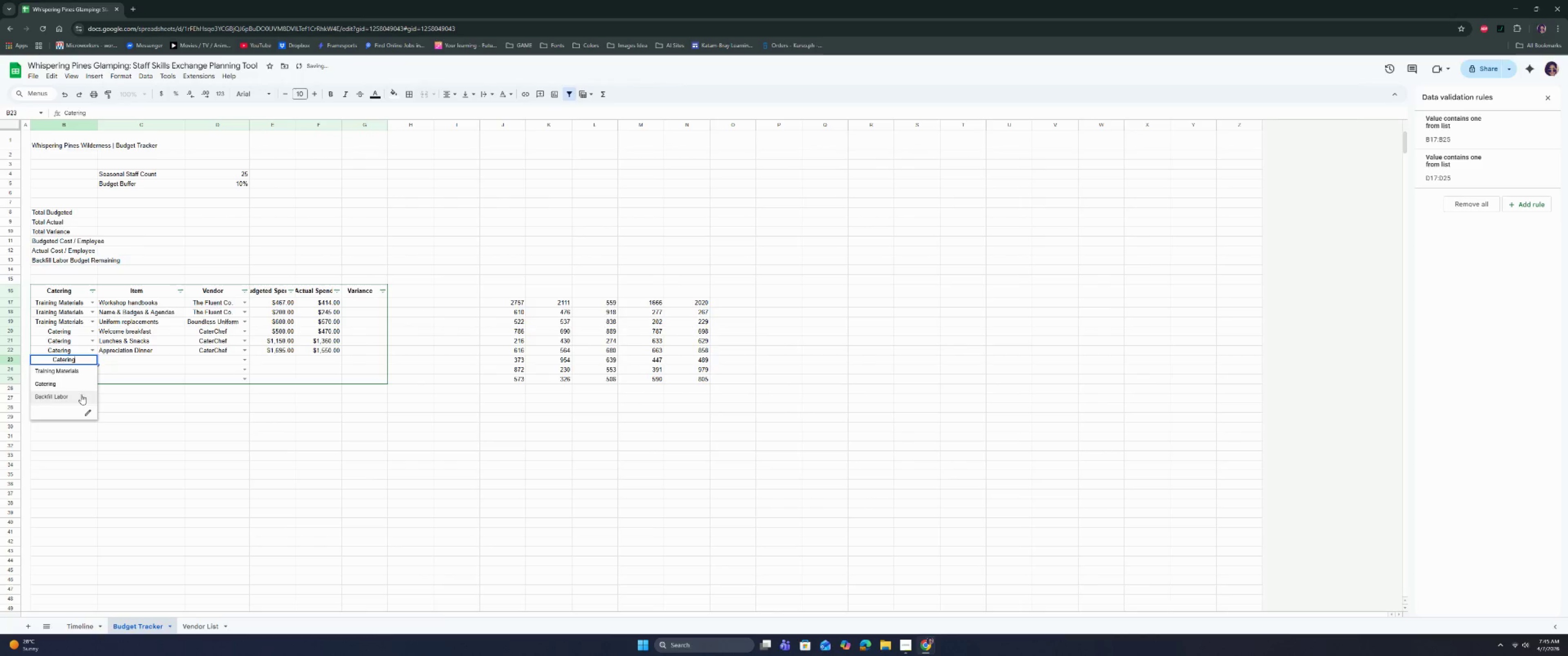 
left_click([79, 400])
 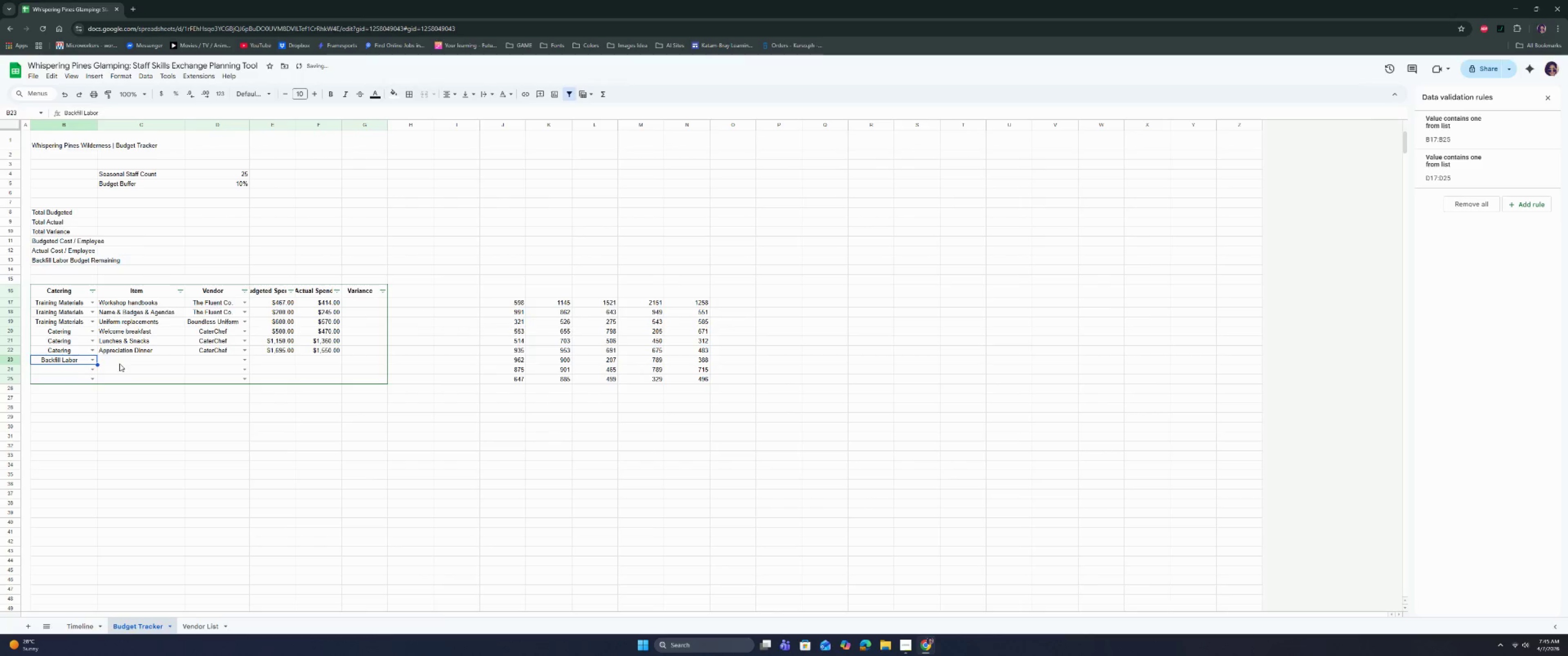 
double_click([119, 364])
 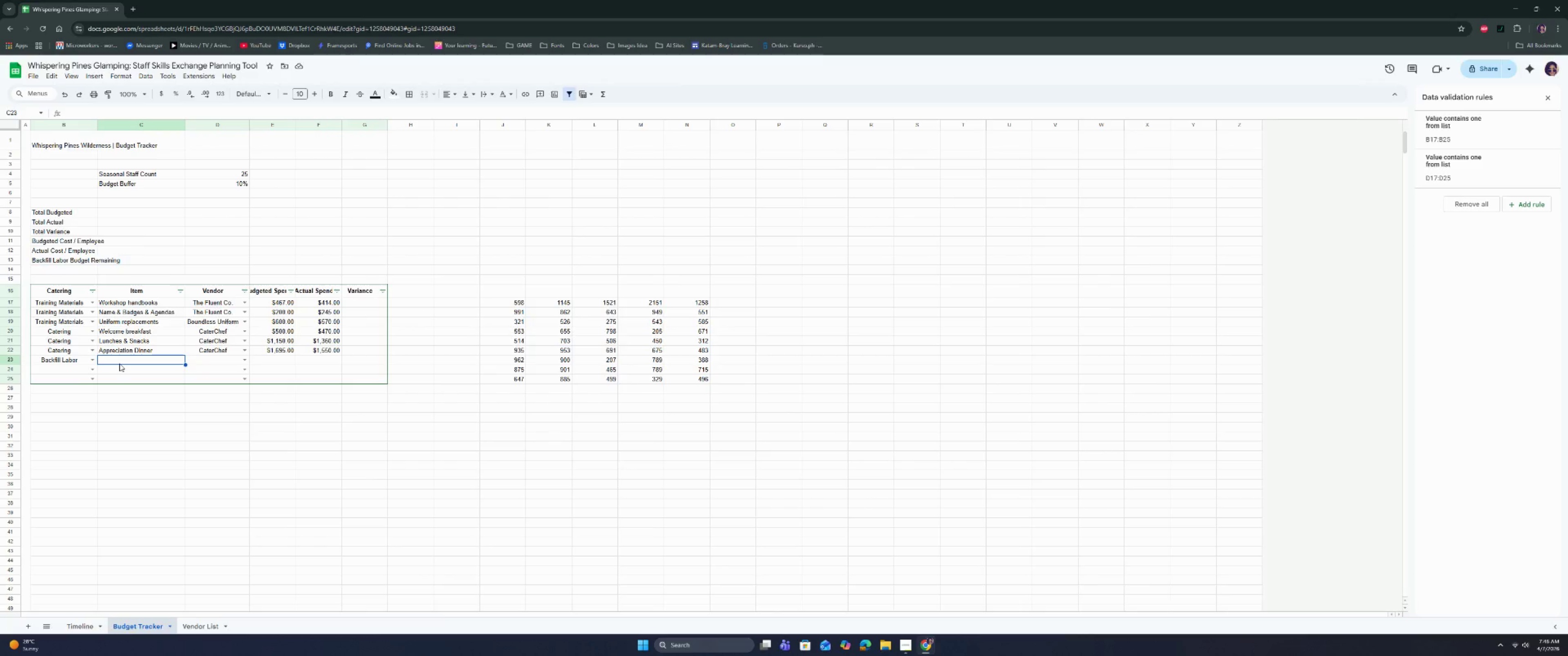 
wait(22.24)
 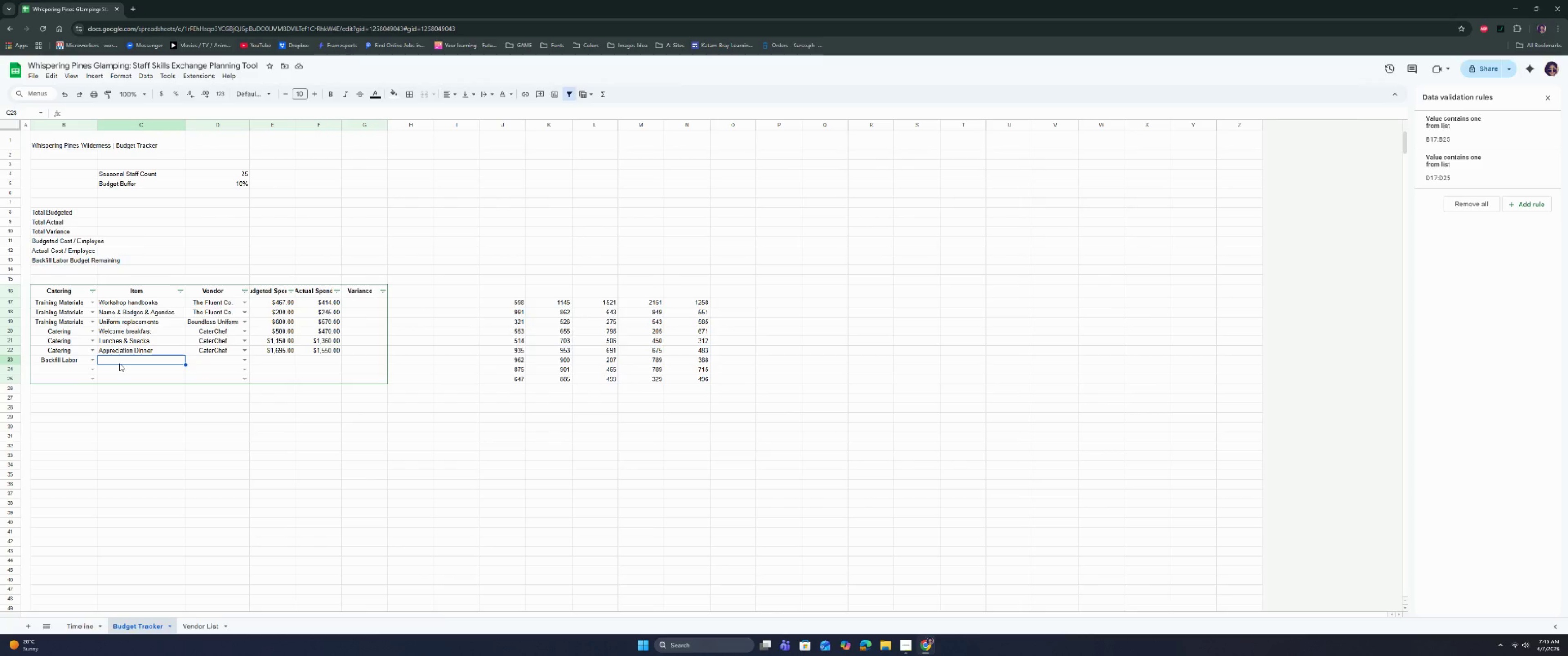 
type(Temp housekeeping coverage)
 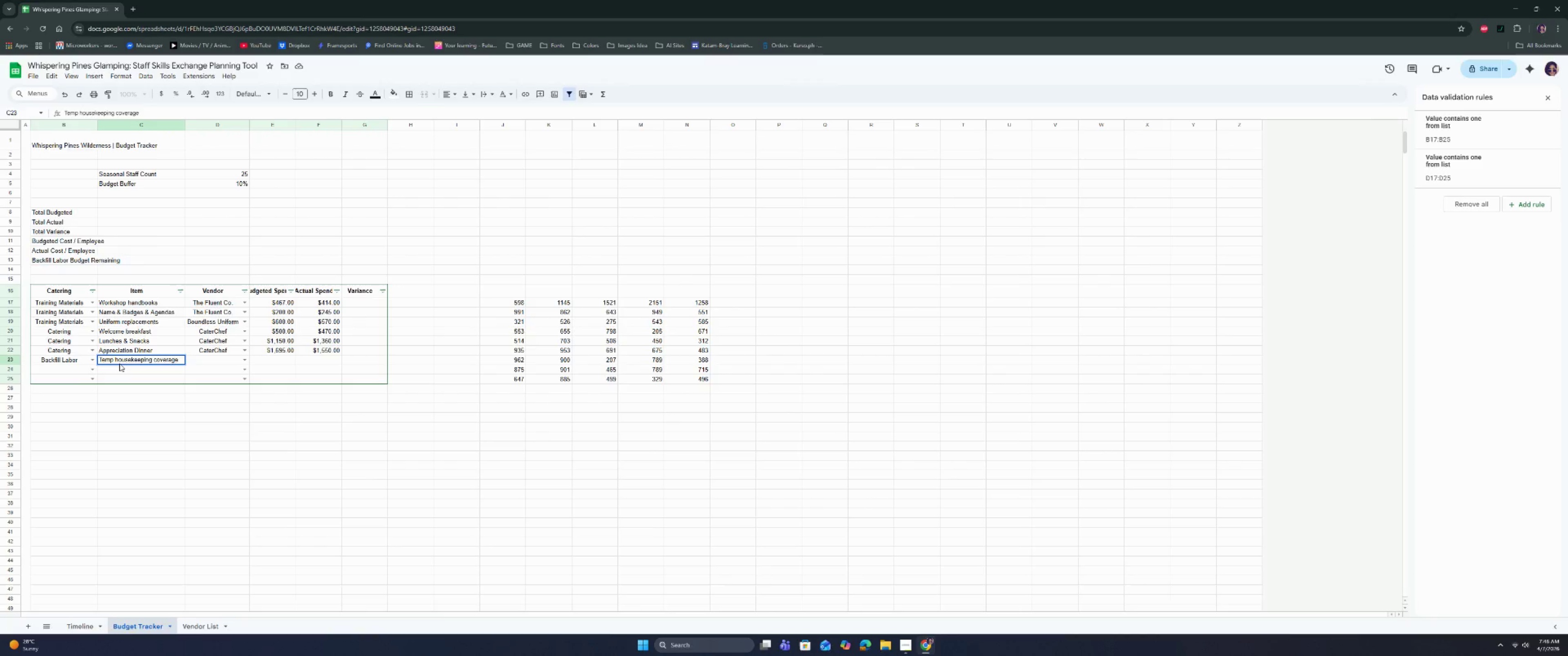 
key(Tab)
 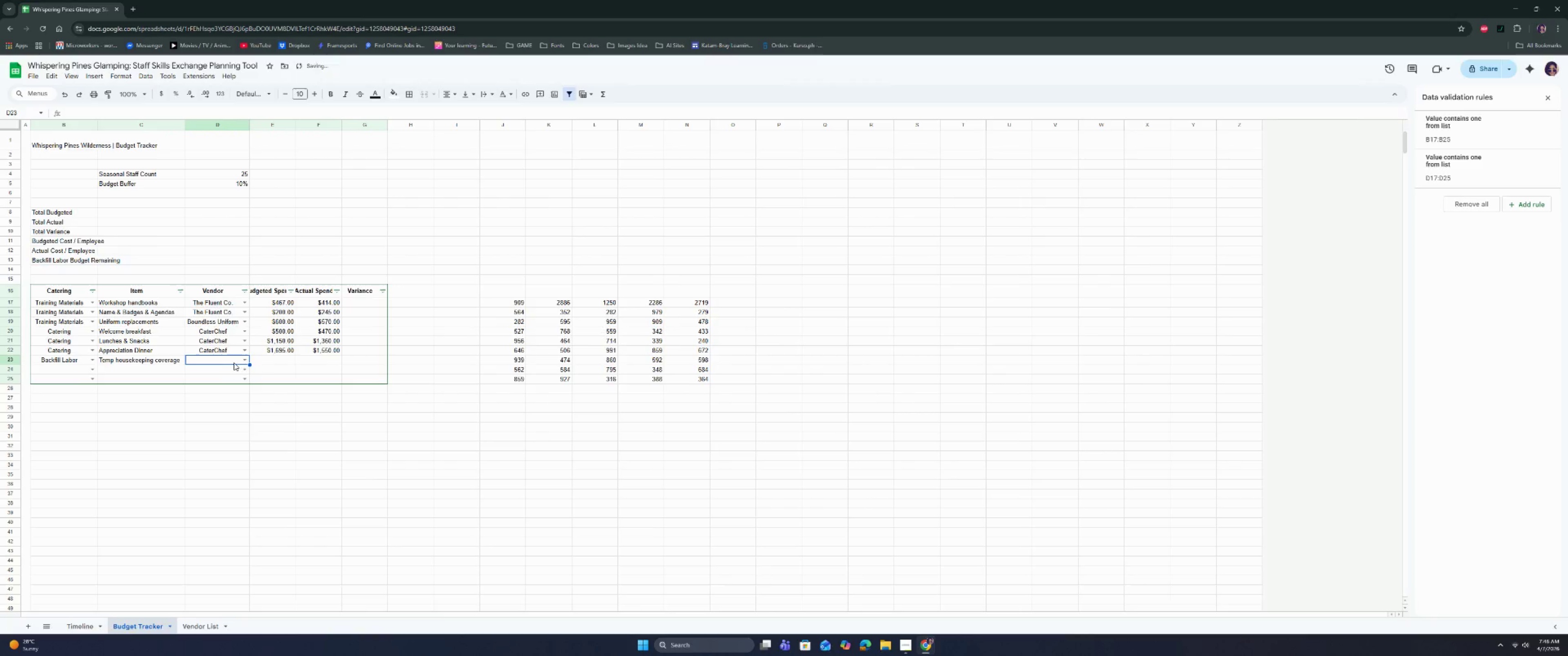 
left_click([244, 364])
 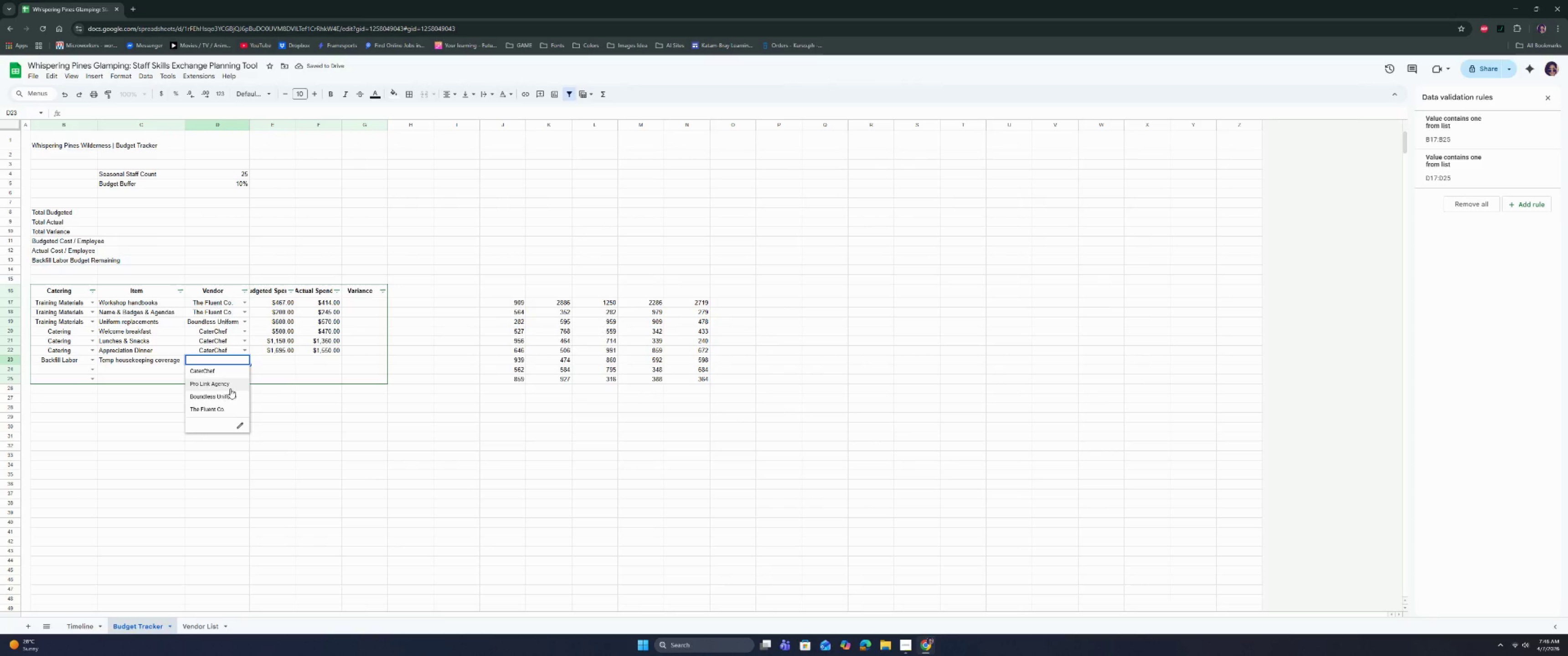 
left_click([231, 384])
 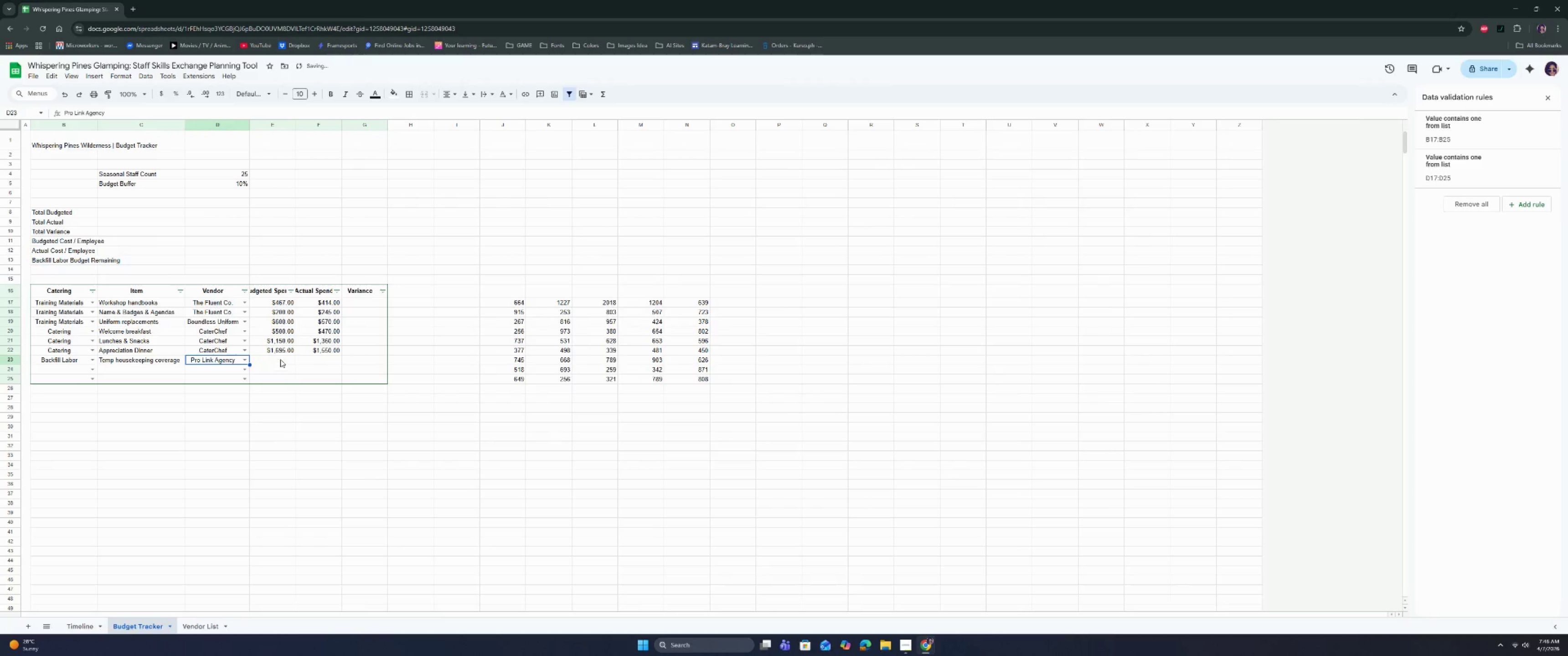 
left_click([280, 359])
 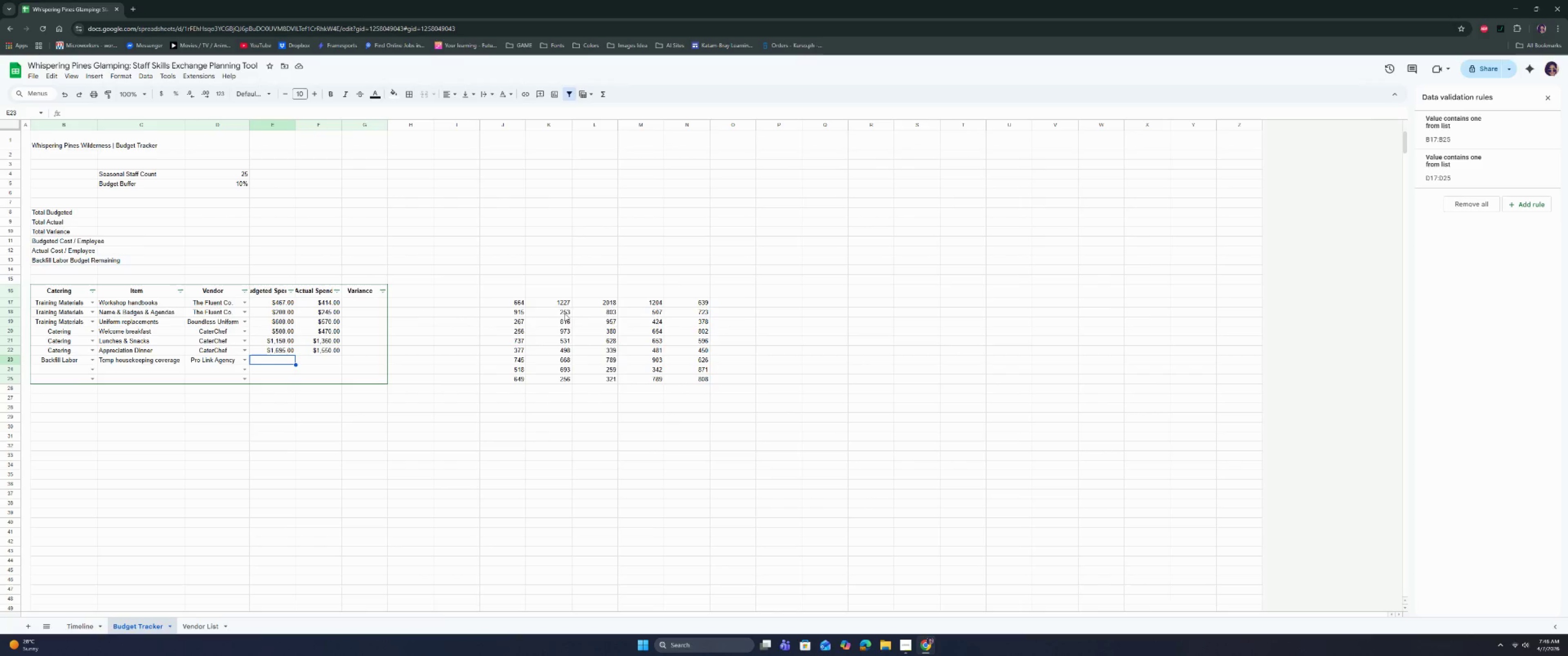 
wait(13.54)
 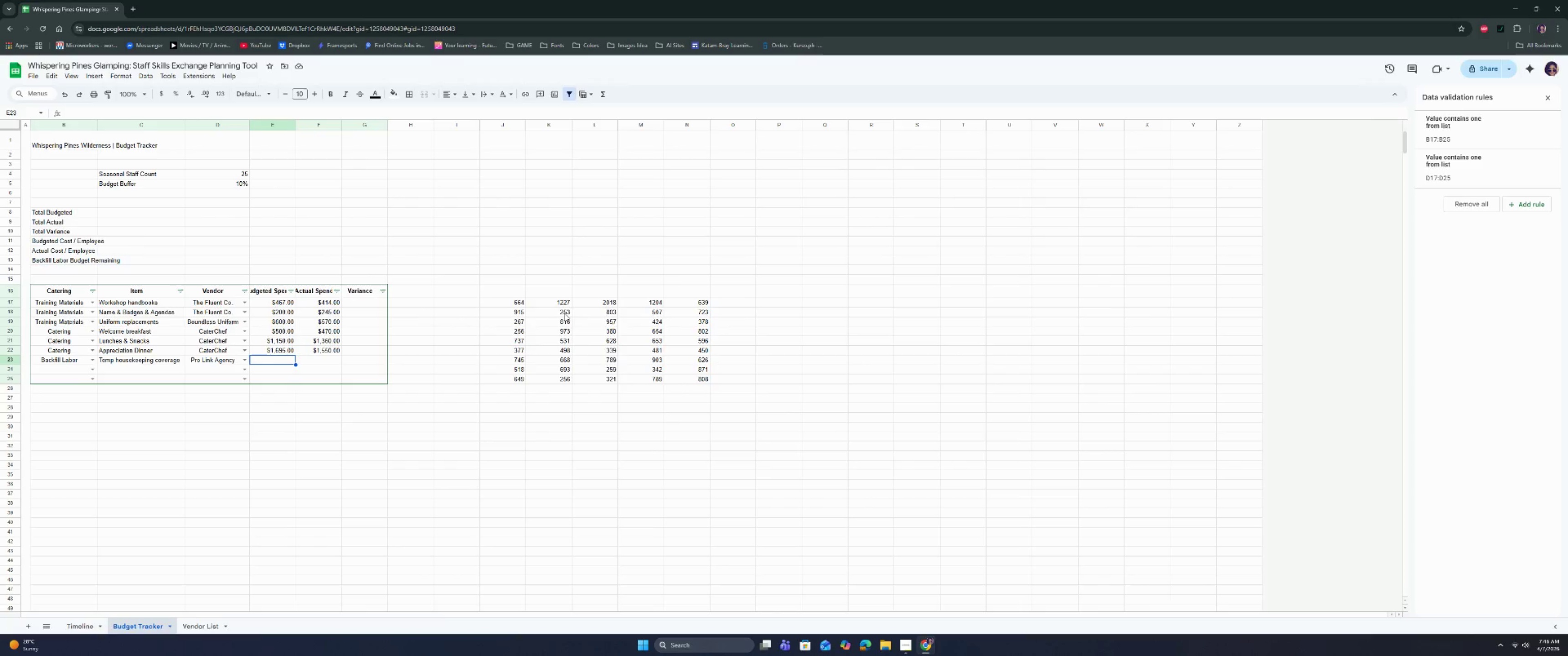 
left_click([271, 359])
 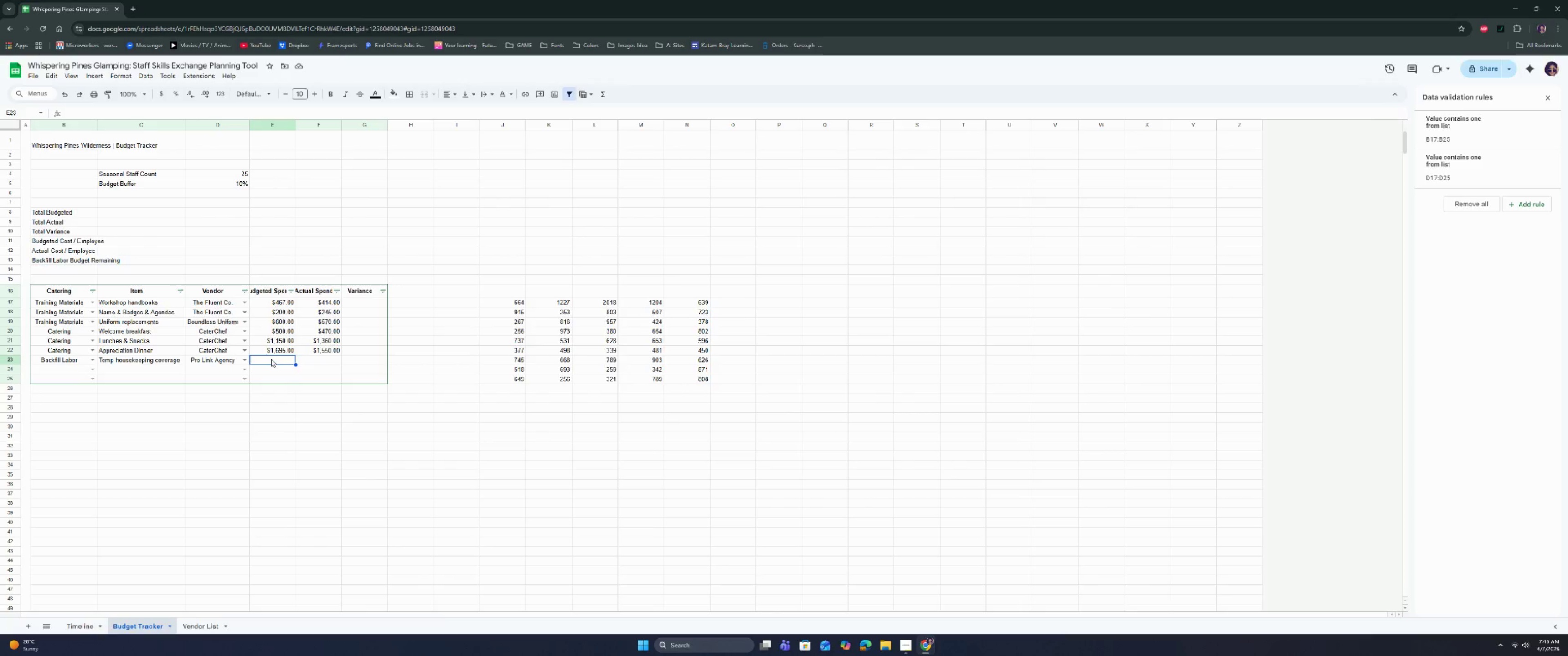 
type(2500)
key(Tab)
 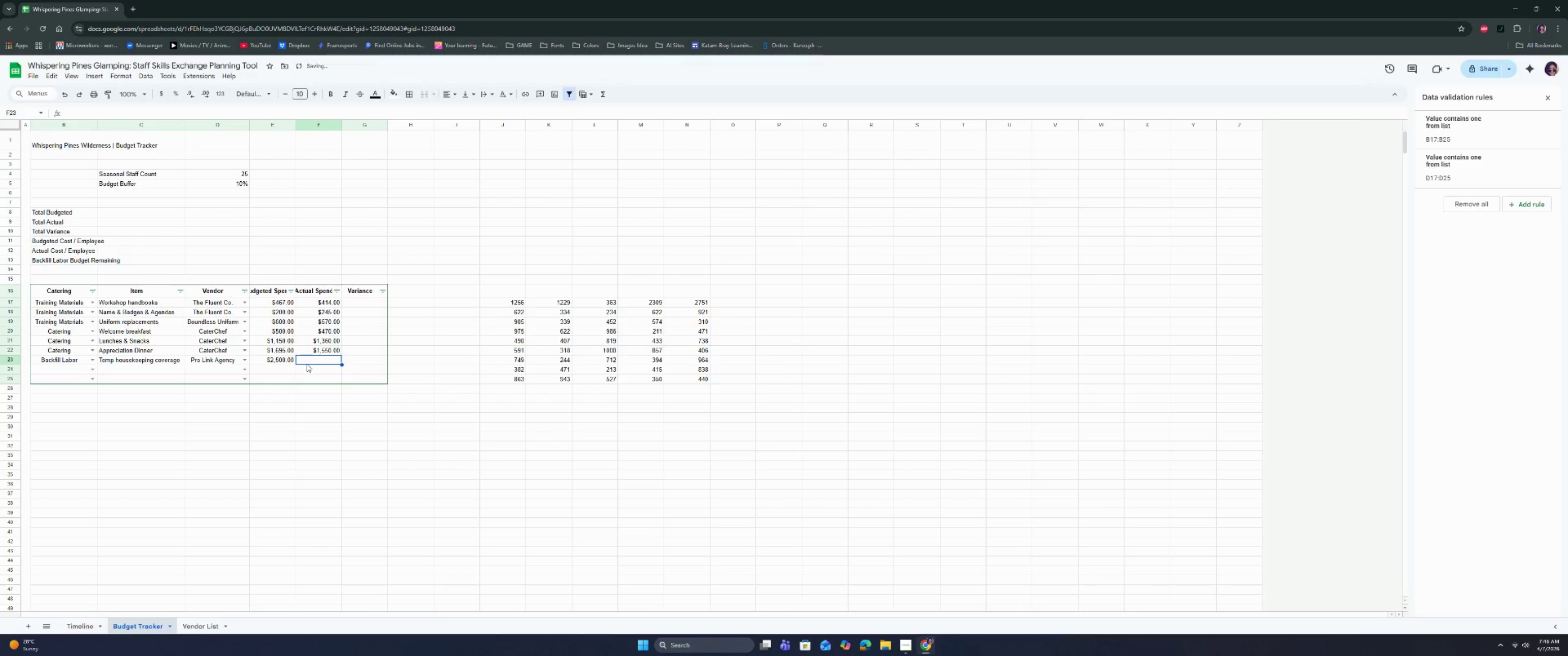 
type(2200)
 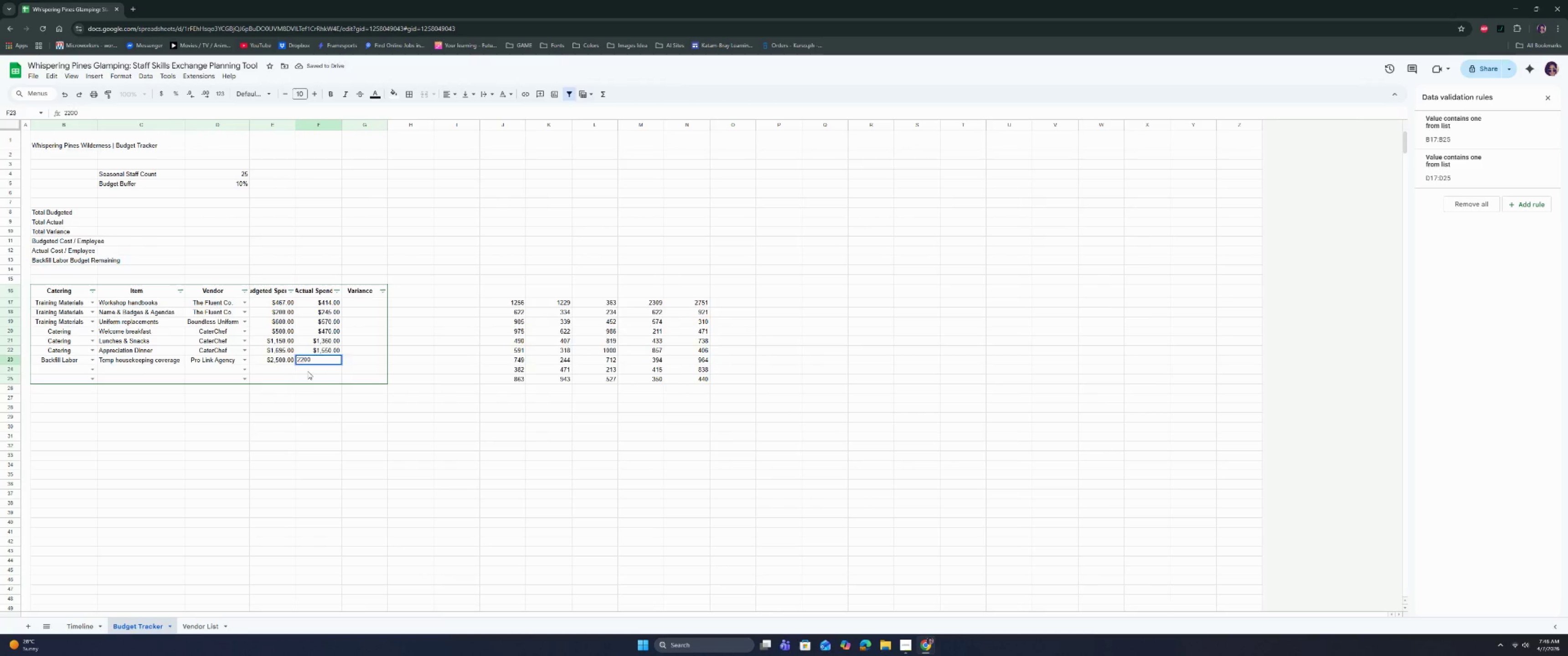 
left_click([308, 371])
 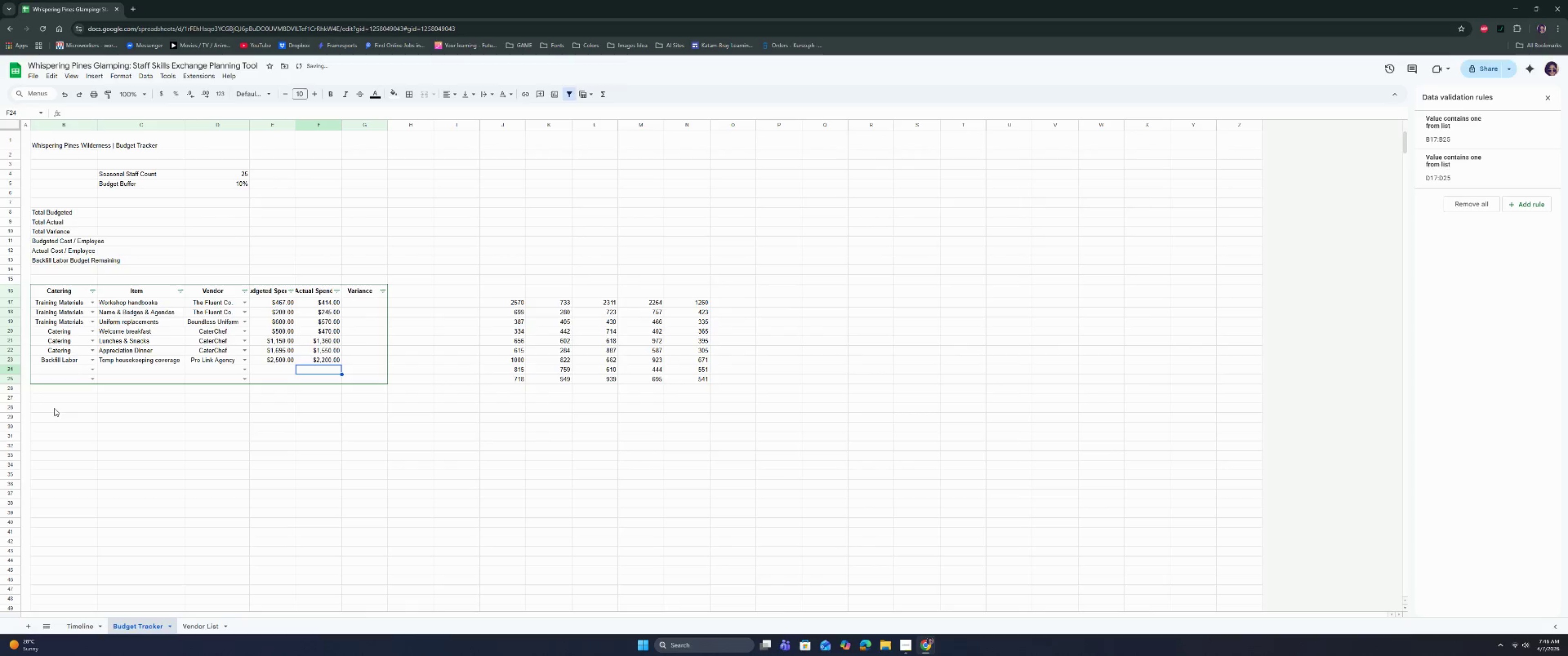 
left_click([91, 369])
 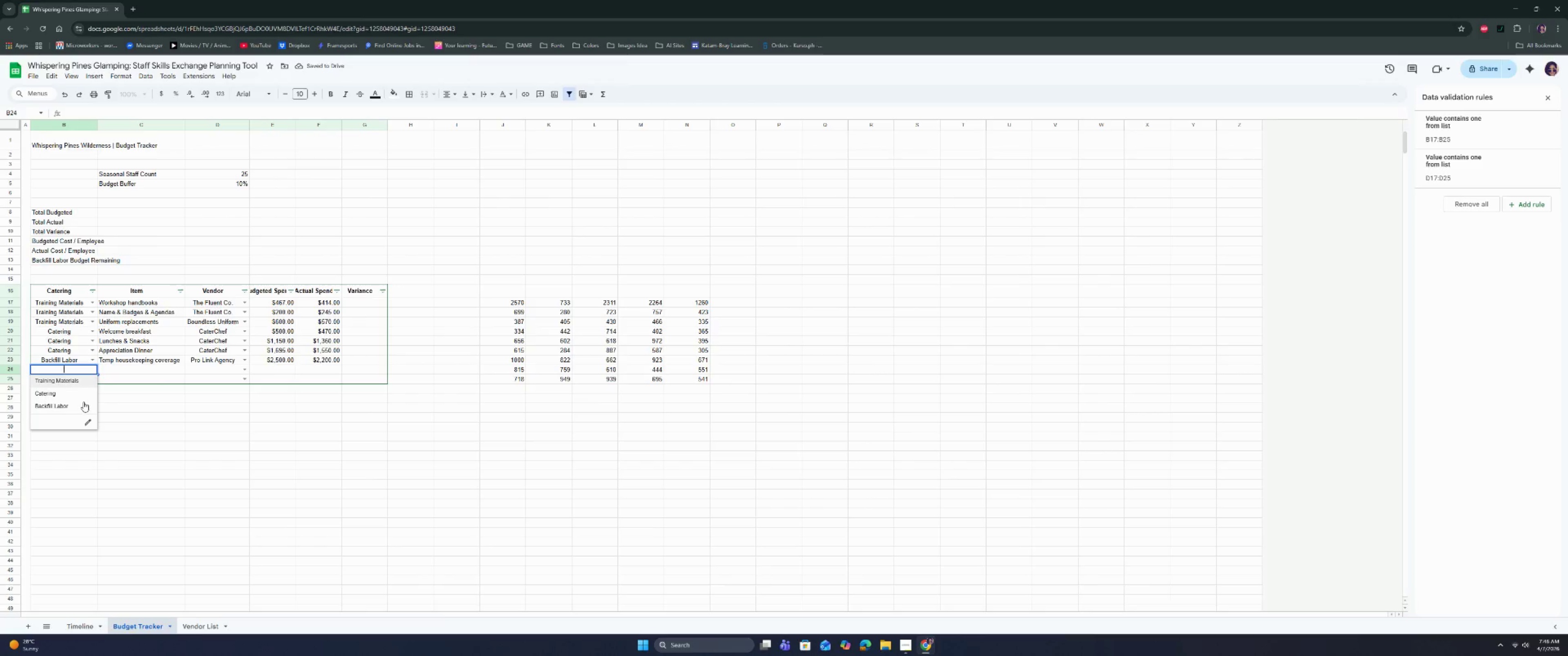 
left_click([81, 407])
 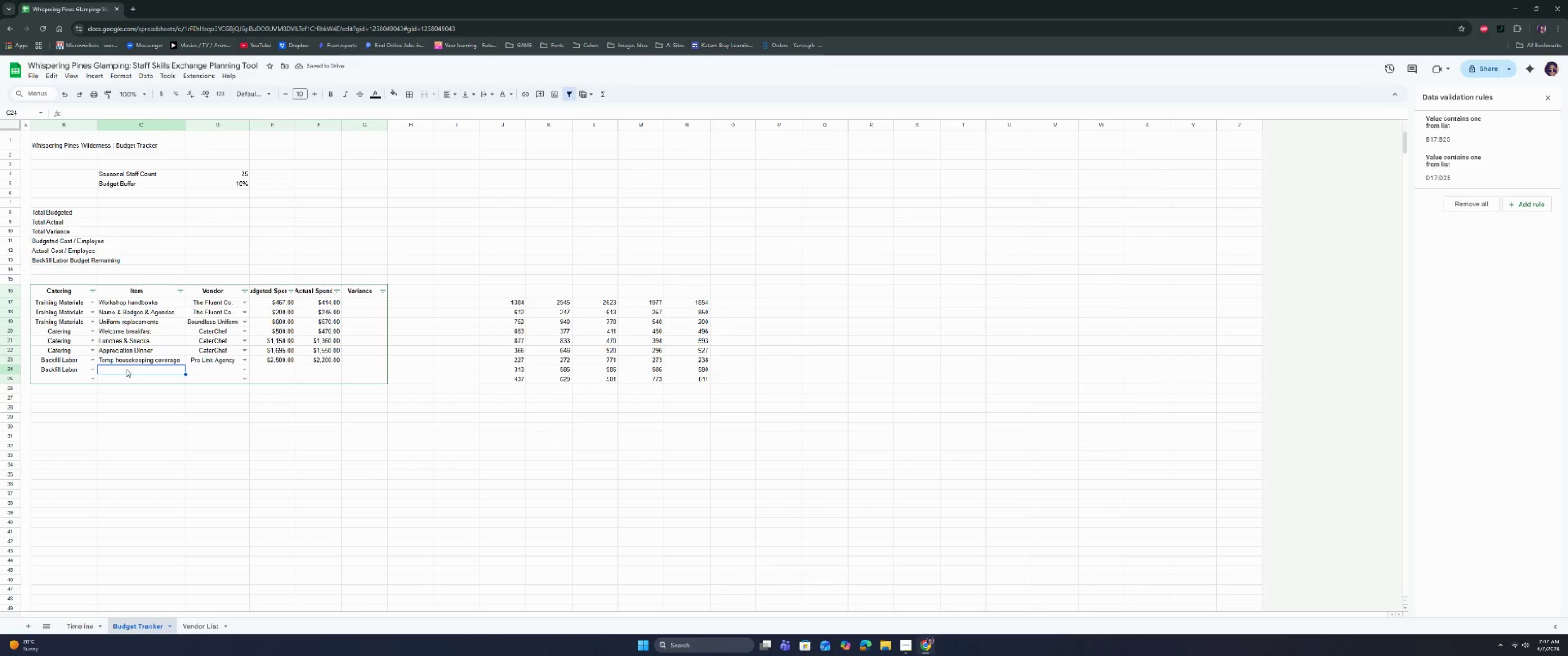 
wait(6.58)
 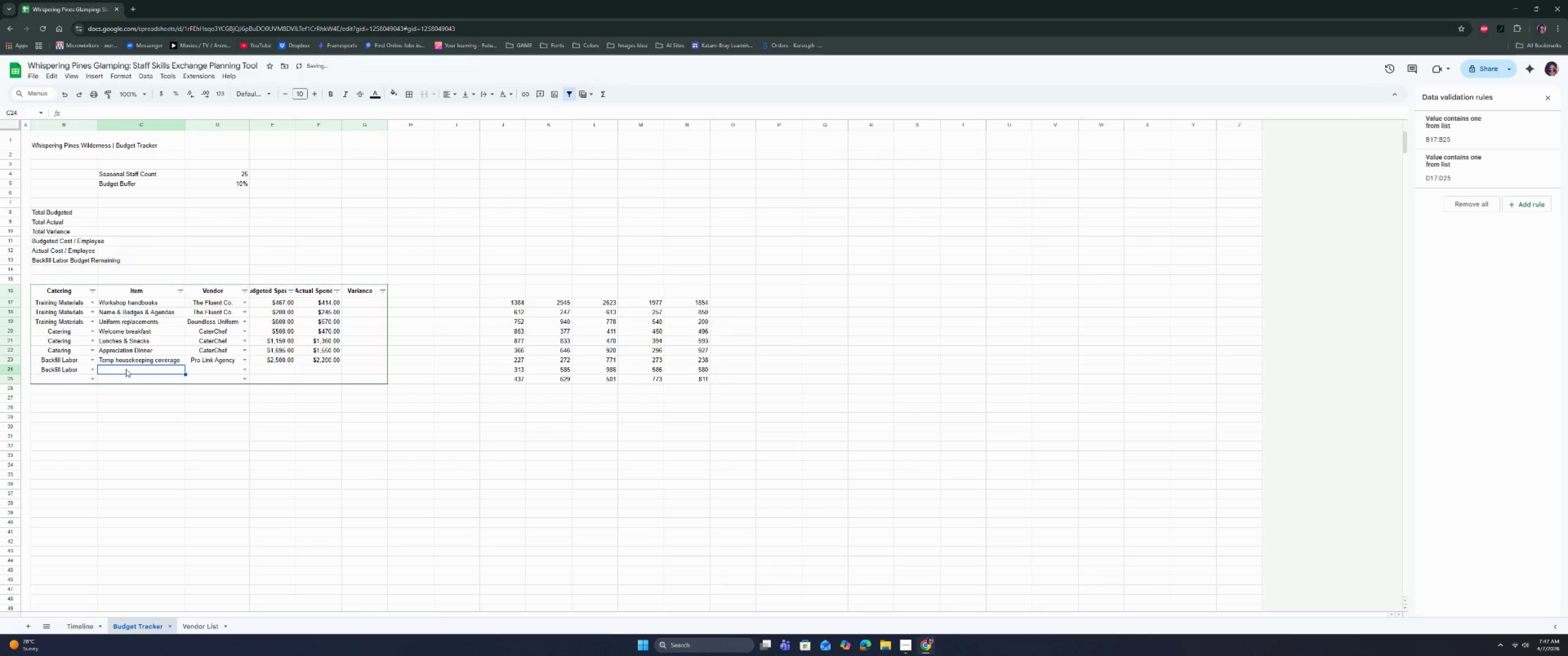 
type(Temp front desh con)
key(Backspace)
type(verage)
key(Tab)
 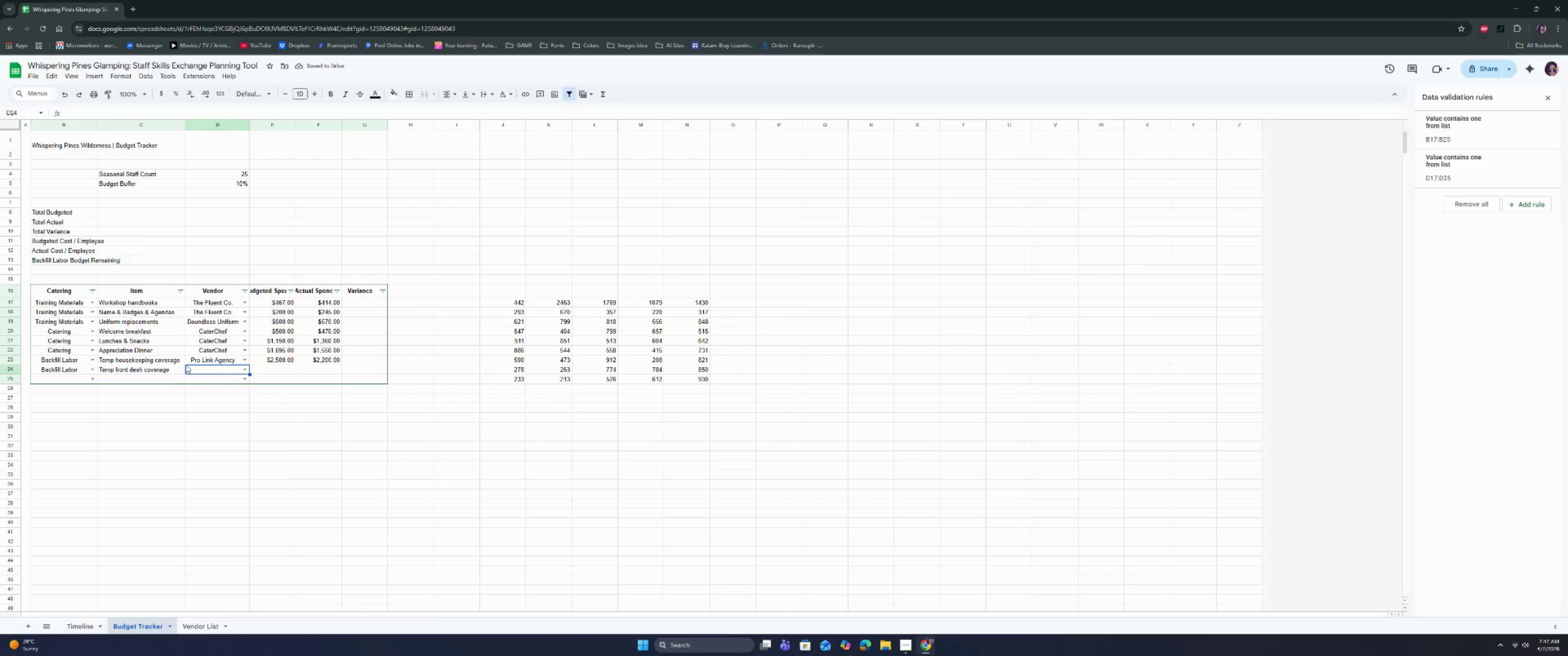 
left_click([243, 370])
 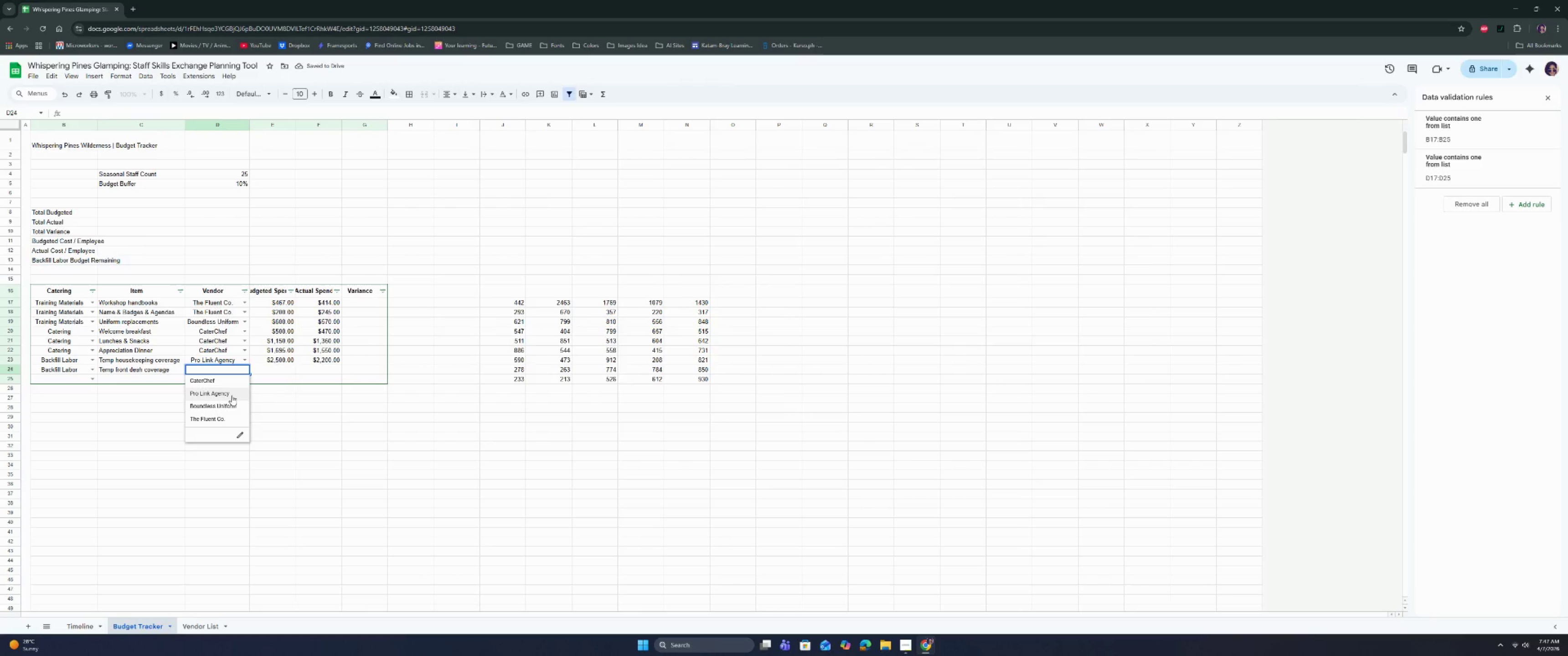 
left_click([232, 395])
 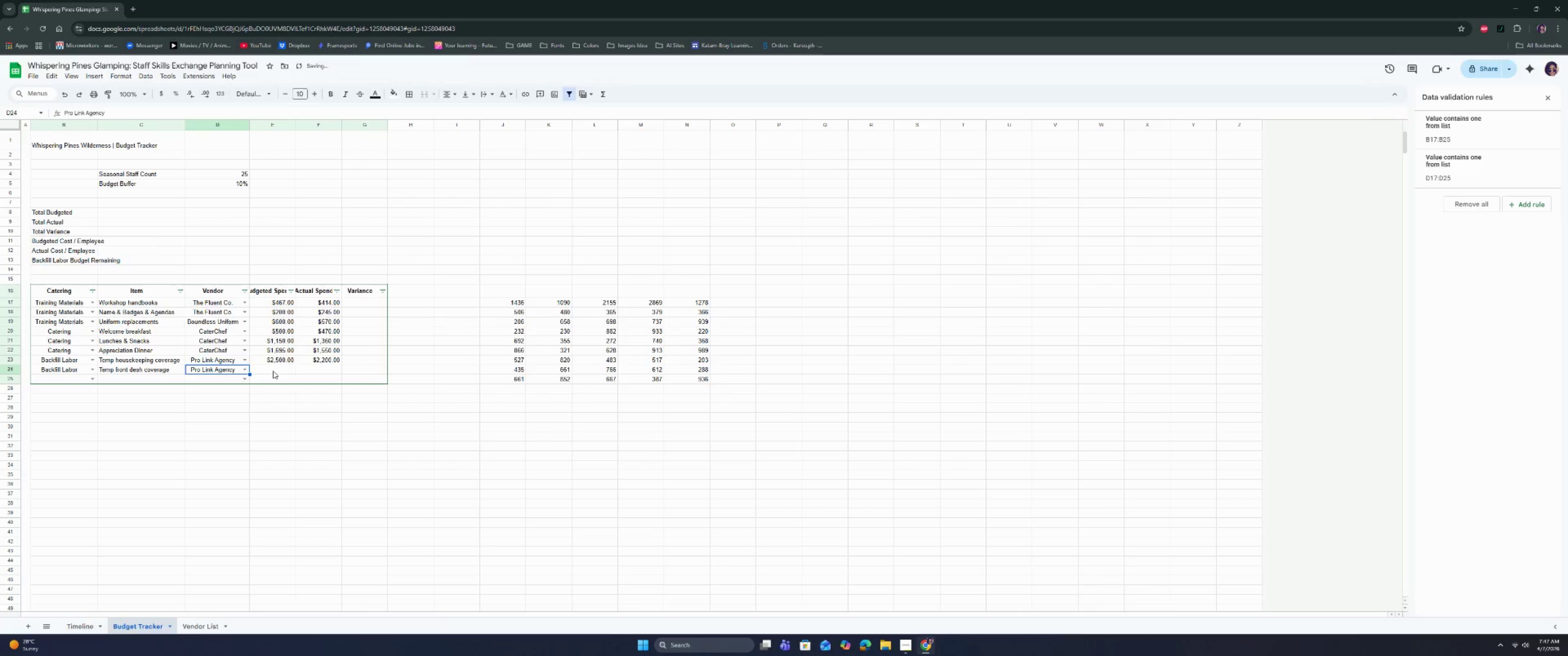 
left_click([273, 371])
 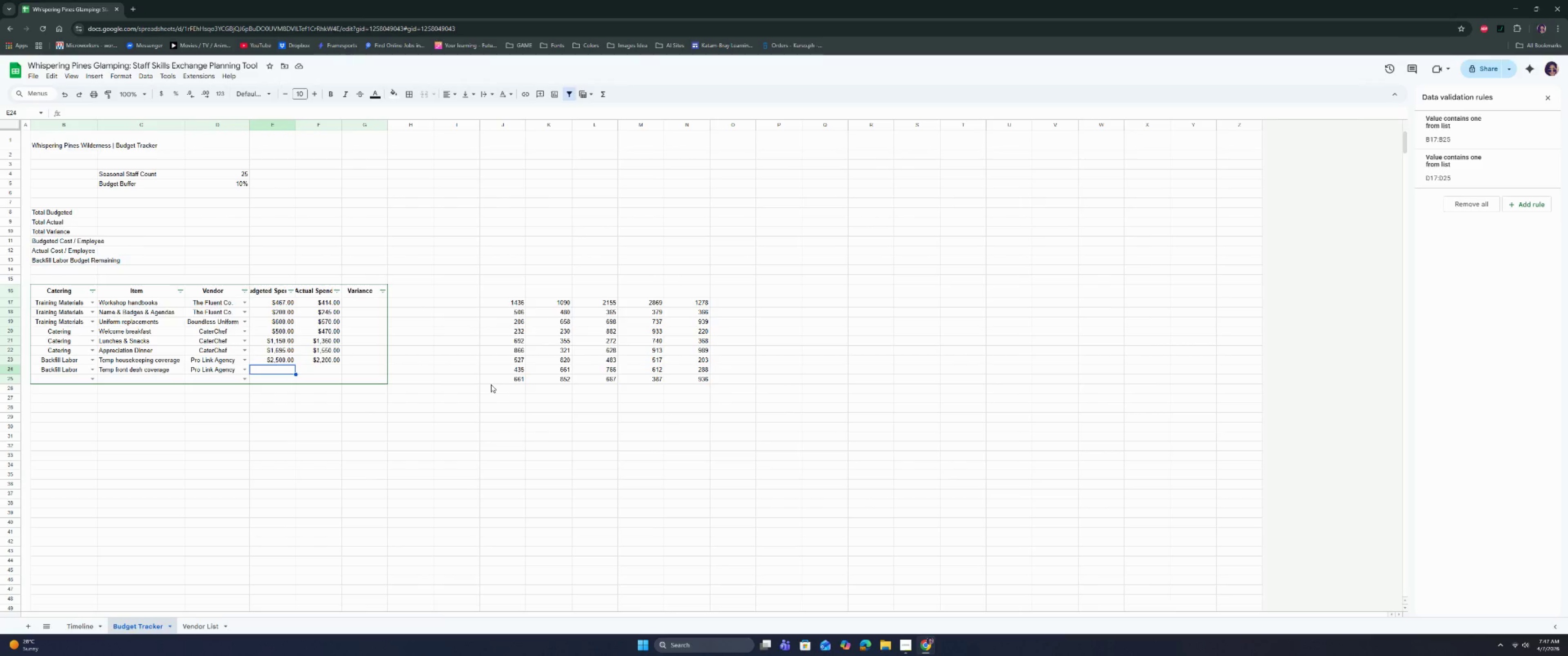 
wait(12.8)
 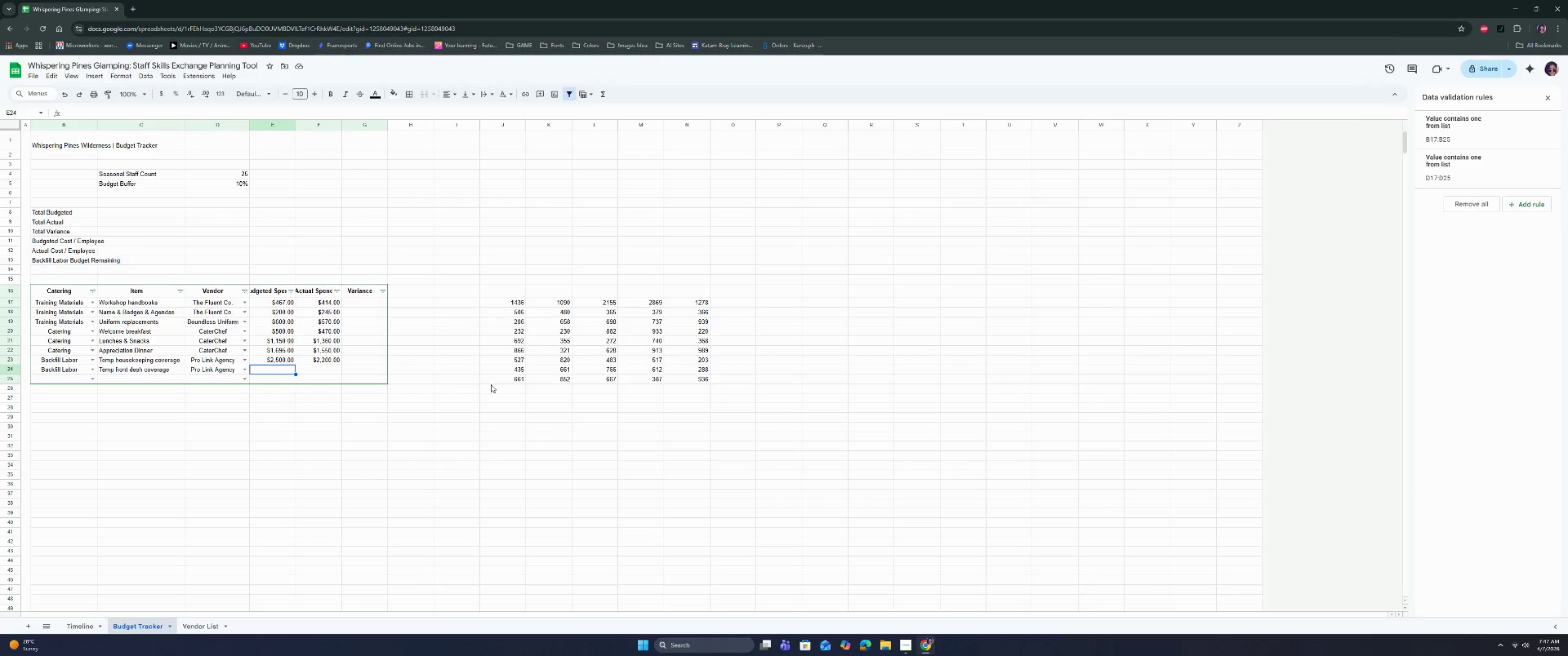 
left_click([273, 367])
 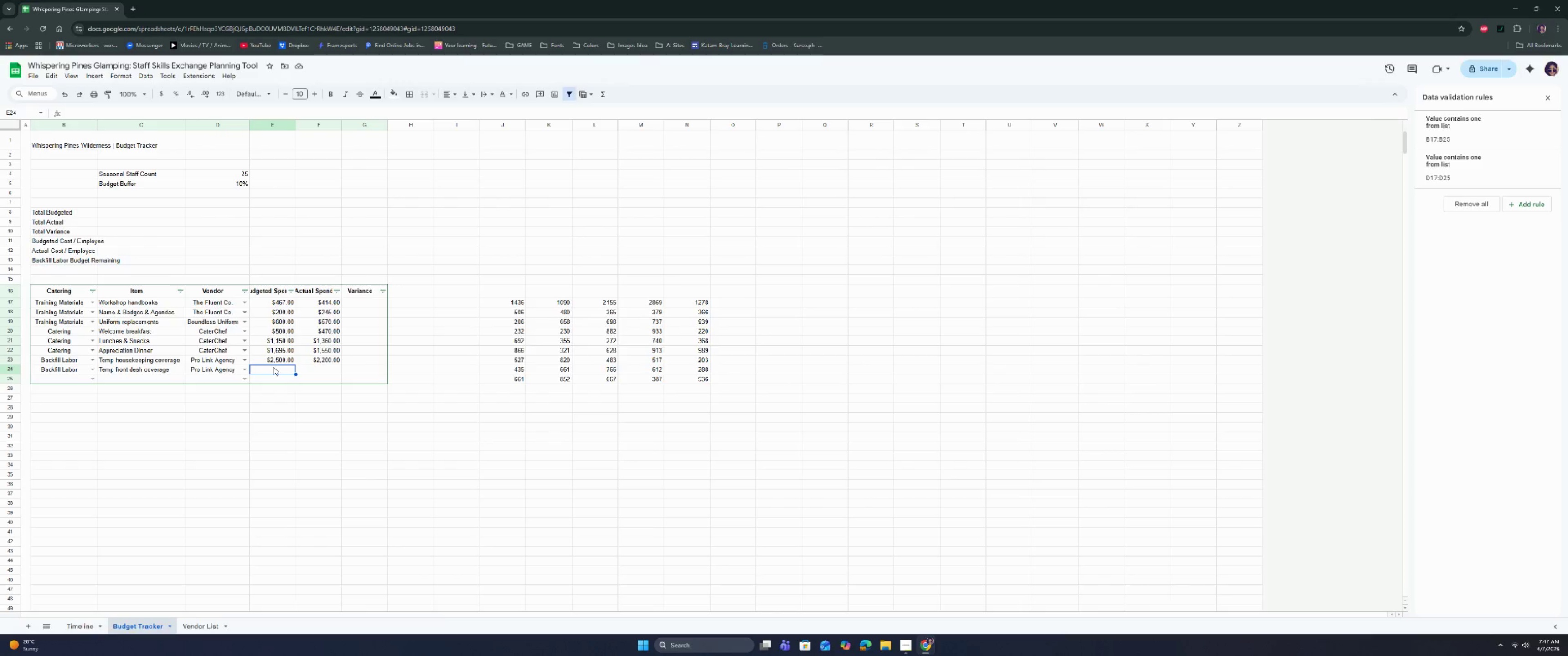 
type(1100)
key(Tab)
 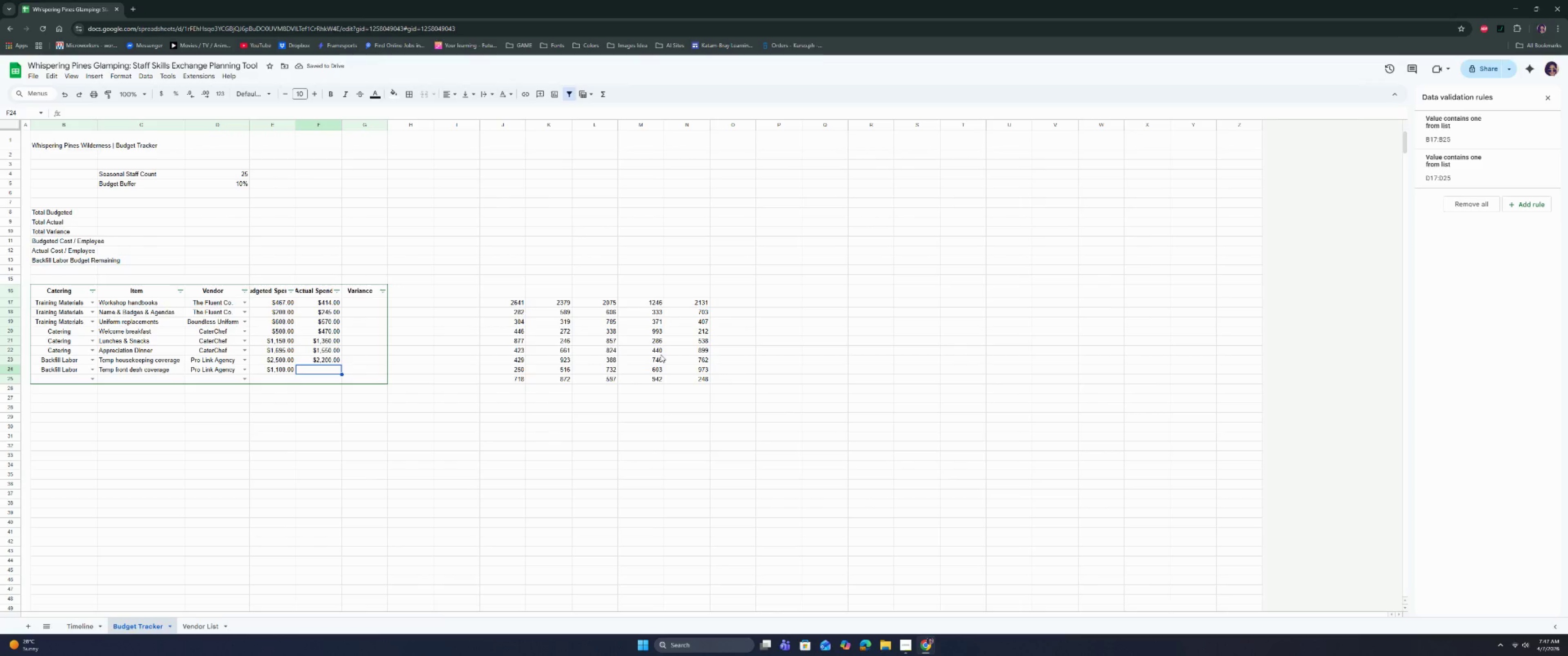 
wait(9.3)
 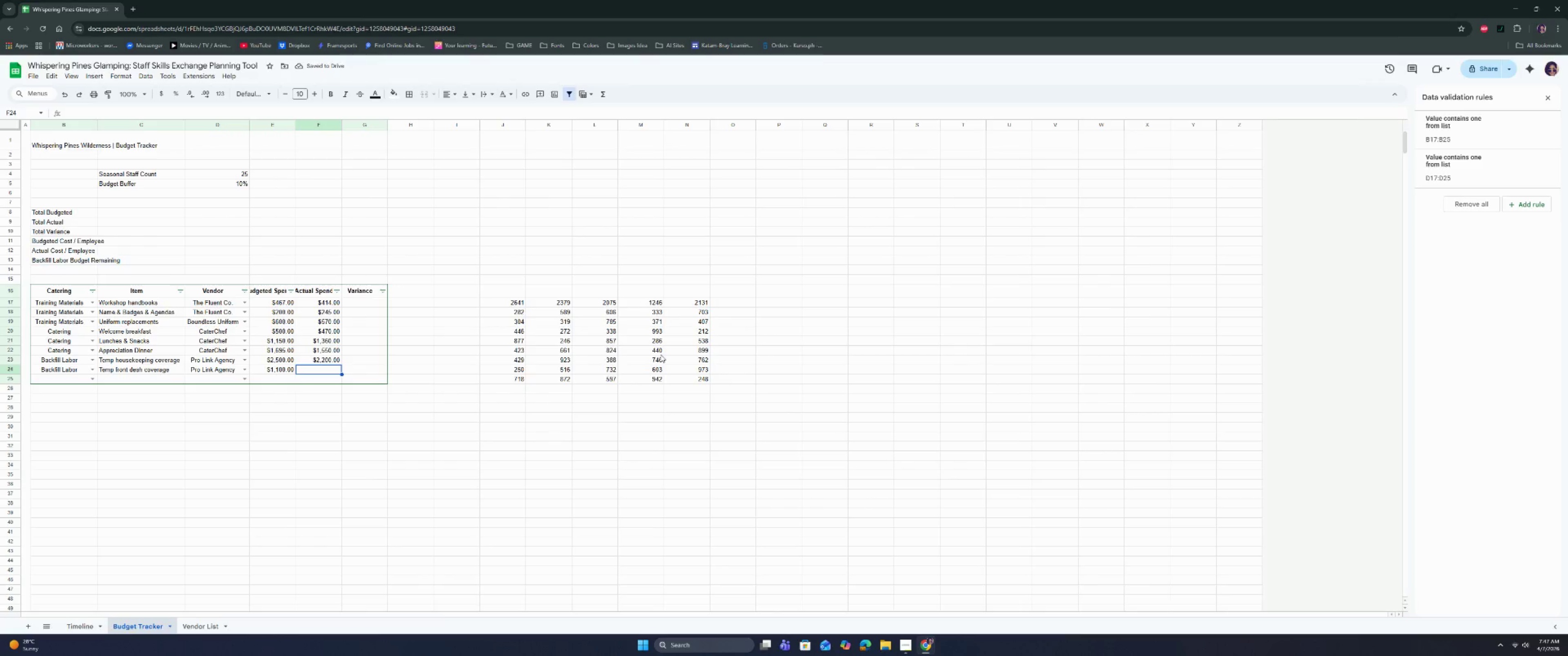 
left_click([645, 302])
 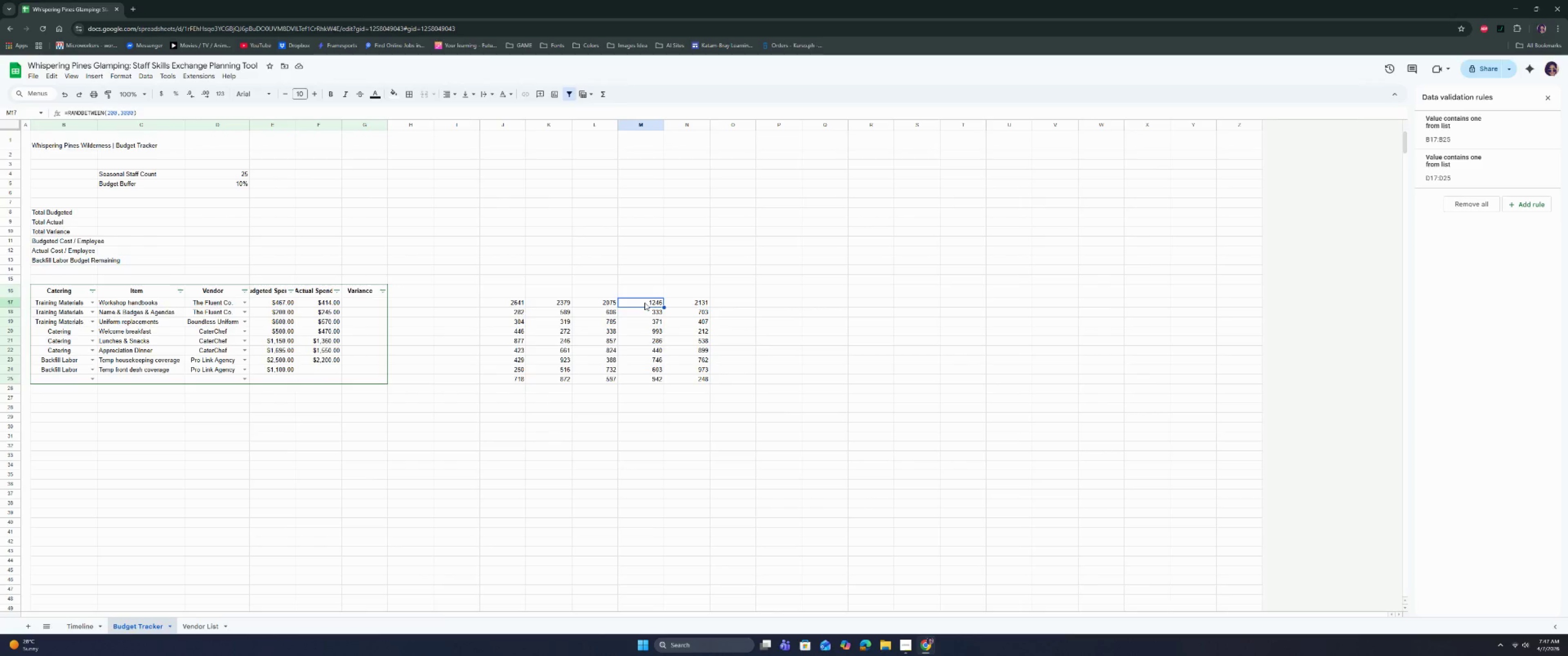 
key(Control+C)
 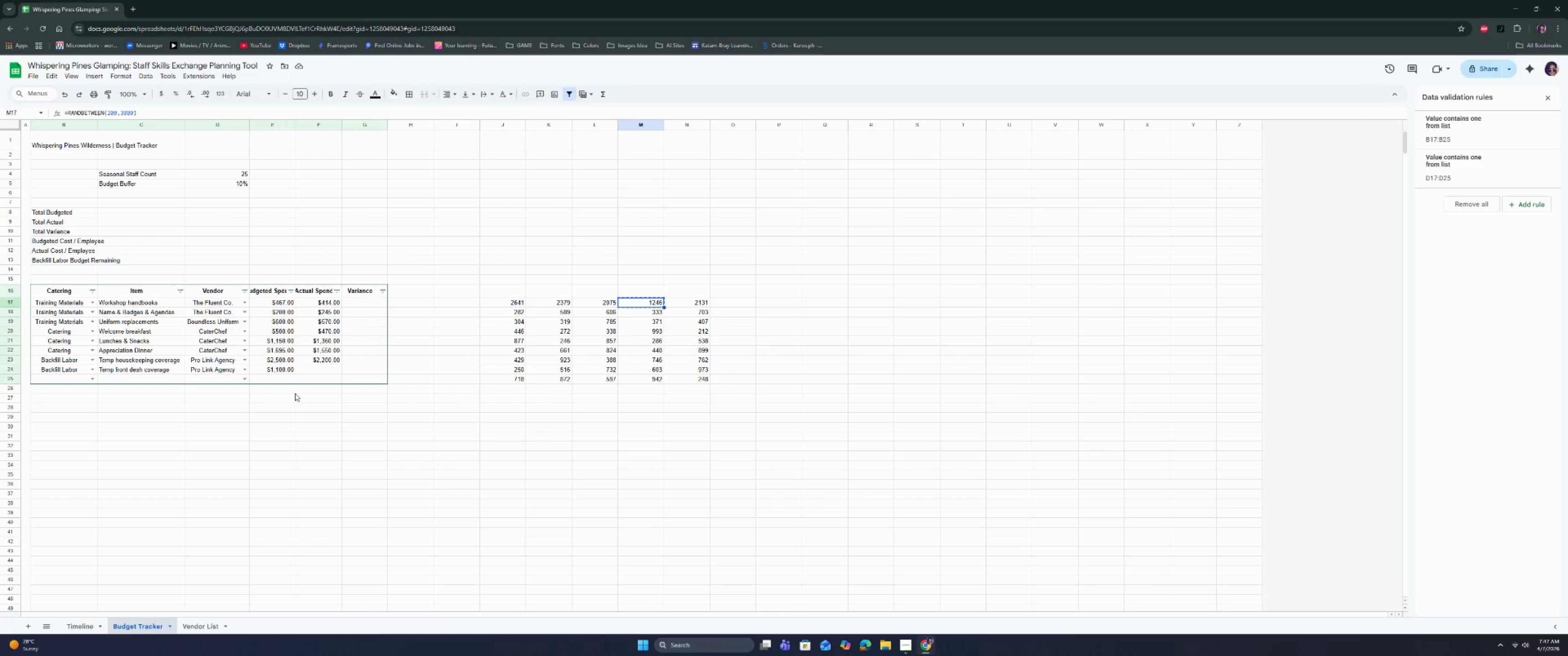 
key(Control+C)
 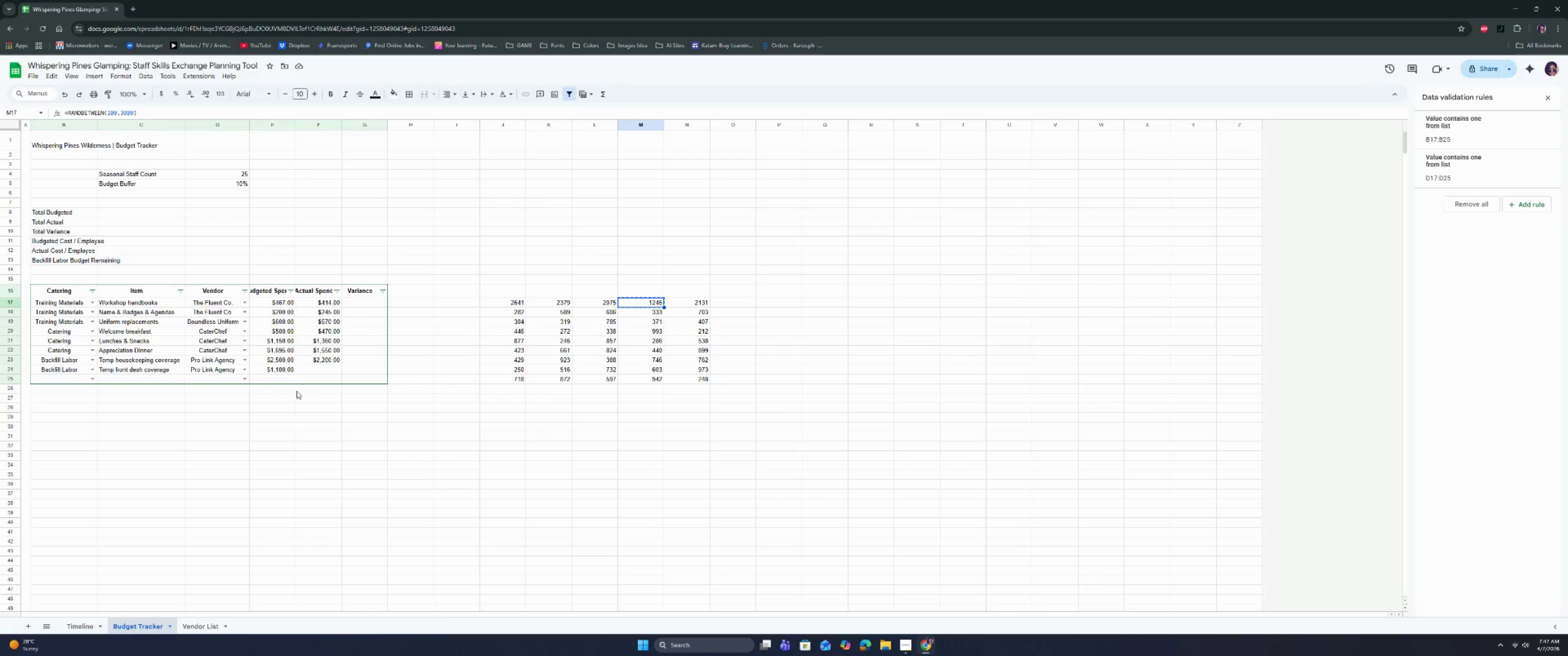 
key(Control+C)
 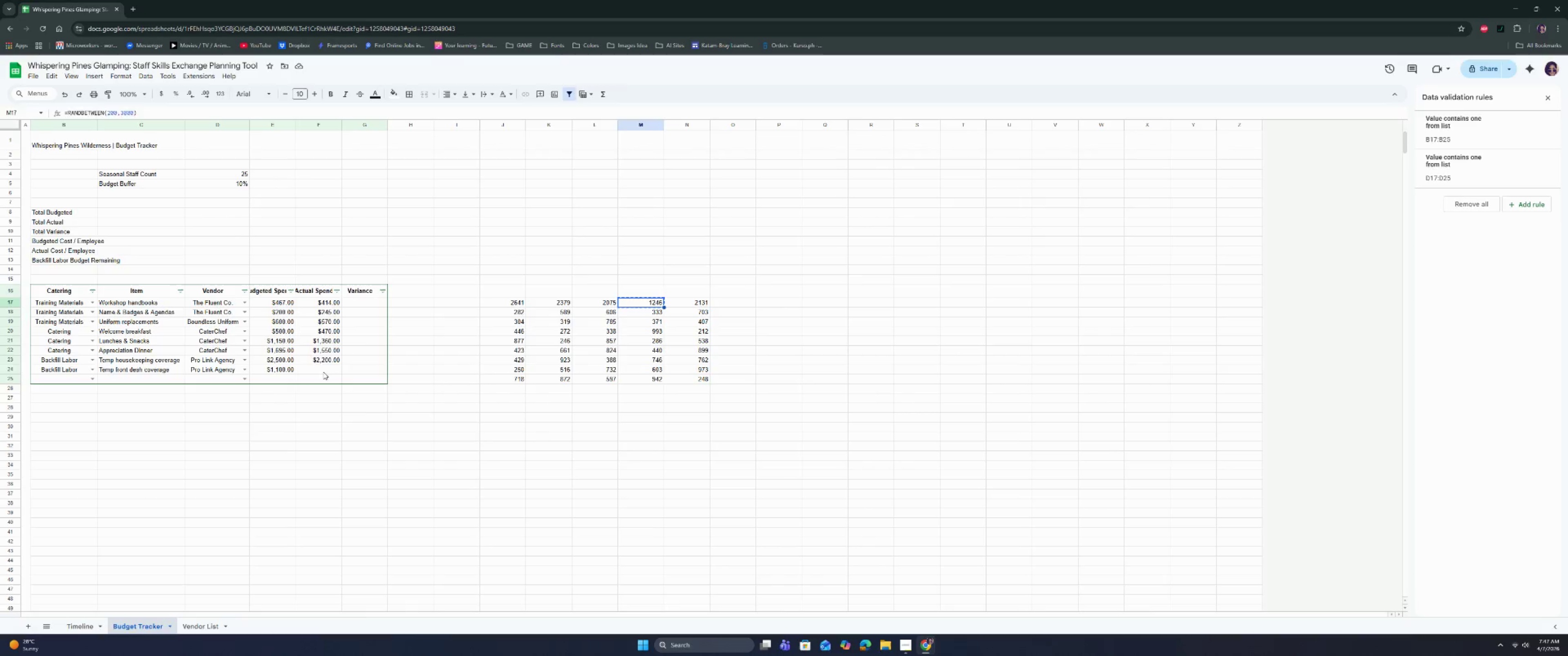 
left_click([323, 372])
 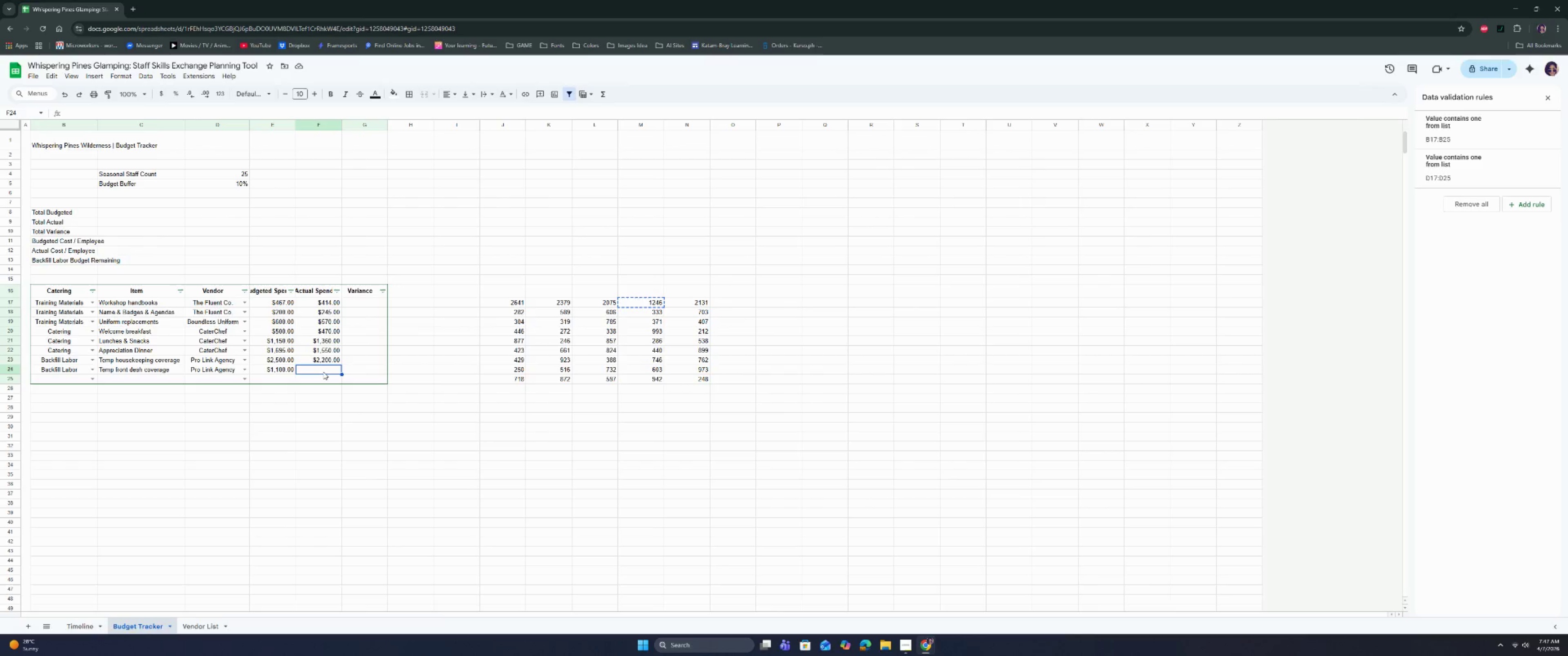 
key(Control+Shift+V)
 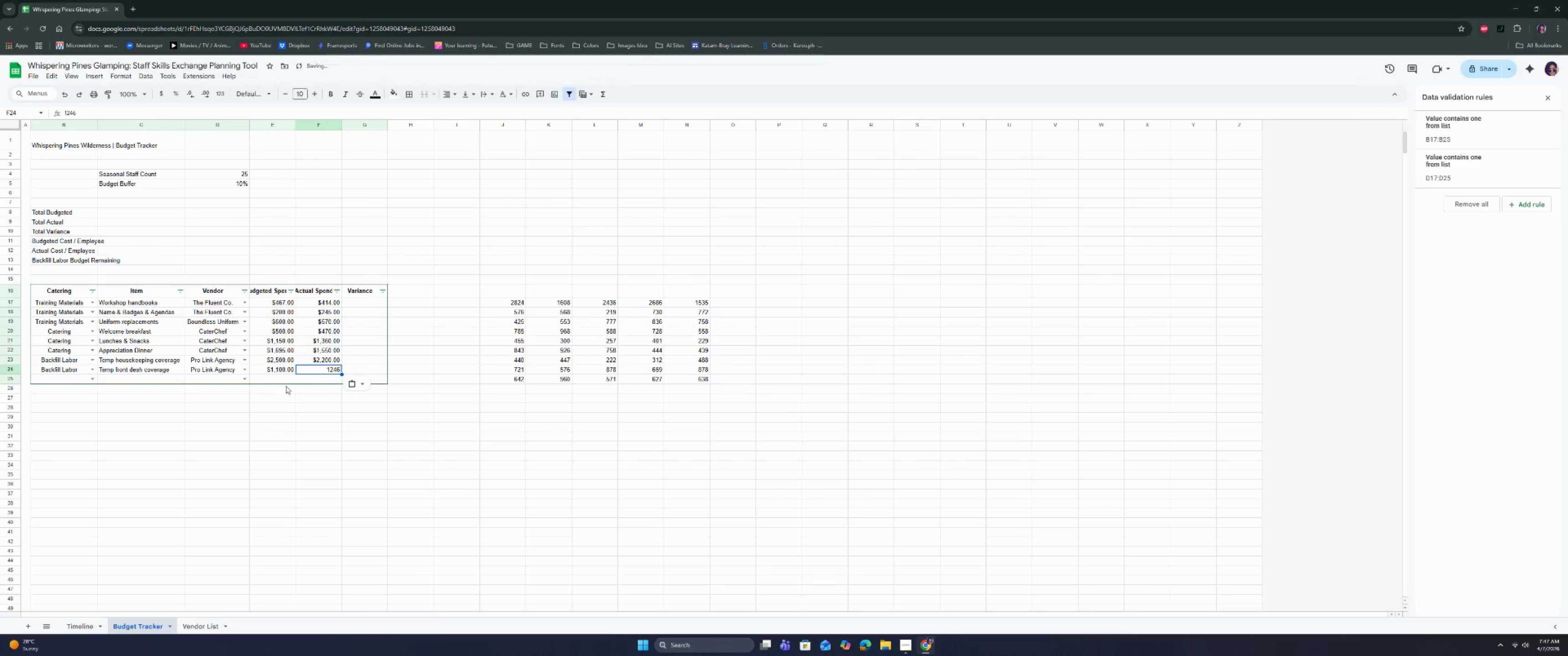 
left_click([274, 384])
 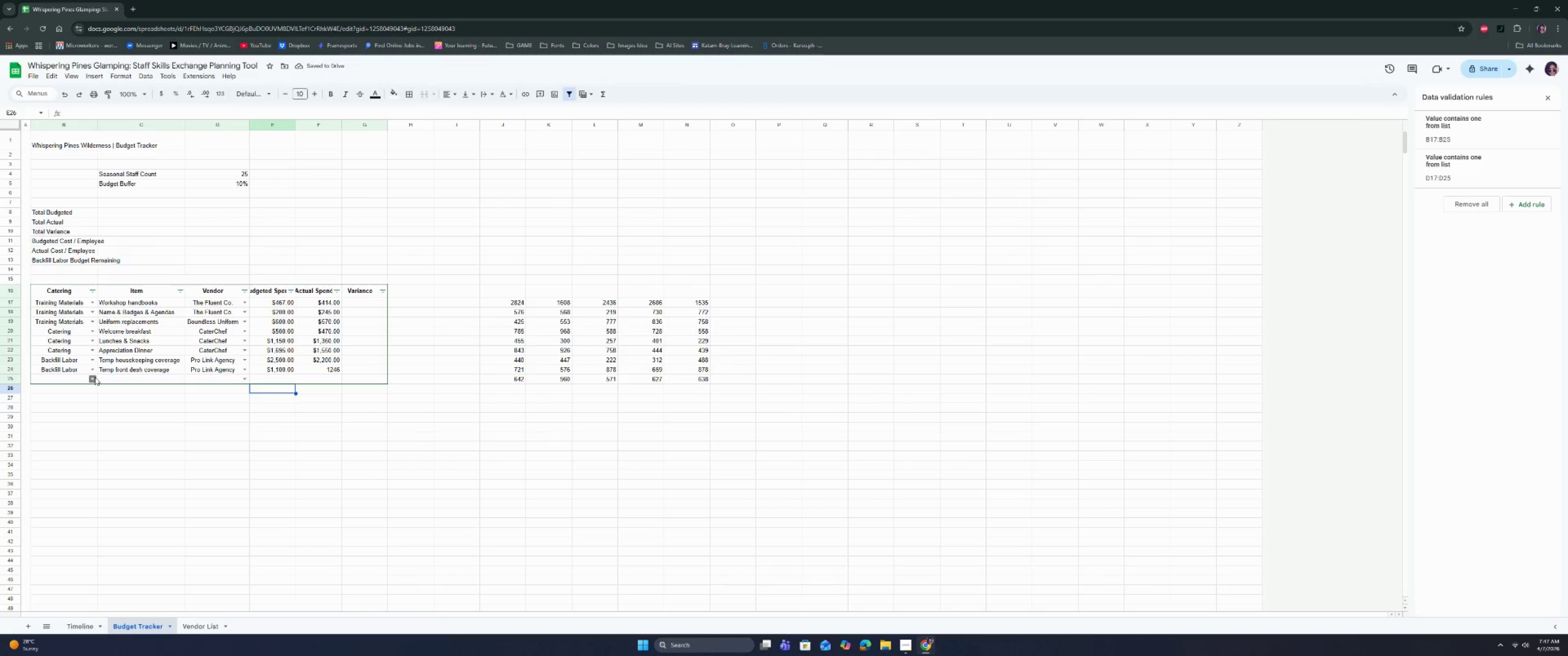 
left_click([95, 377])
 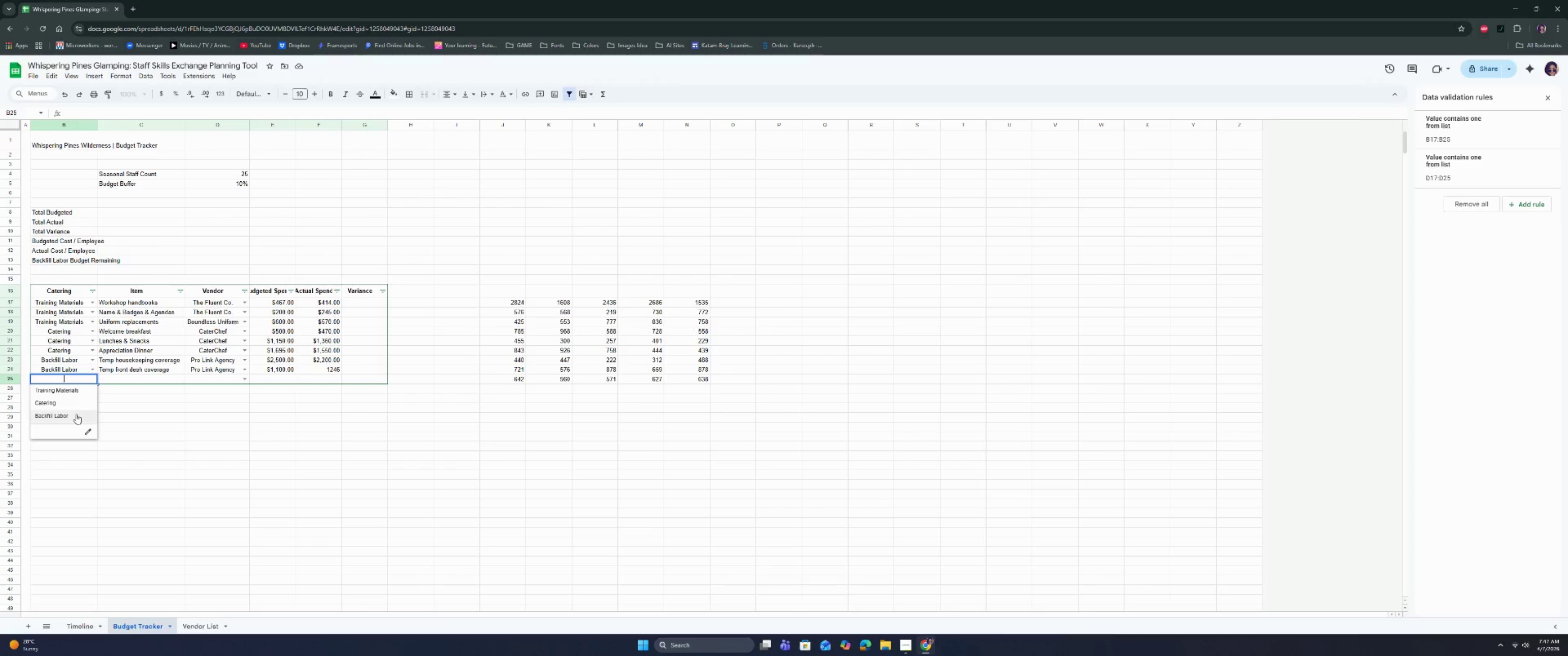 
double_click([140, 385])
 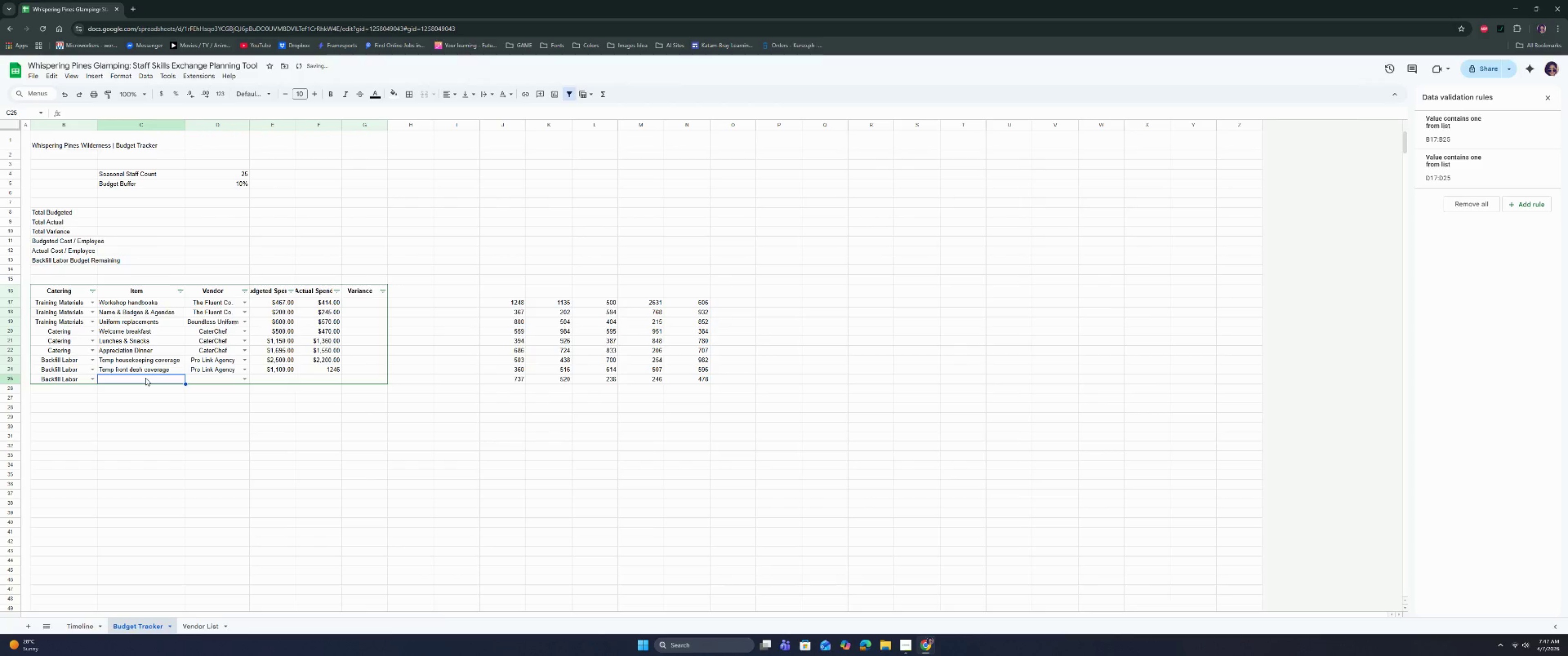 
type(Temp go)
key(Backspace)
type(rounds supo)
key(Backspace)
type(port)
key(Tab)
 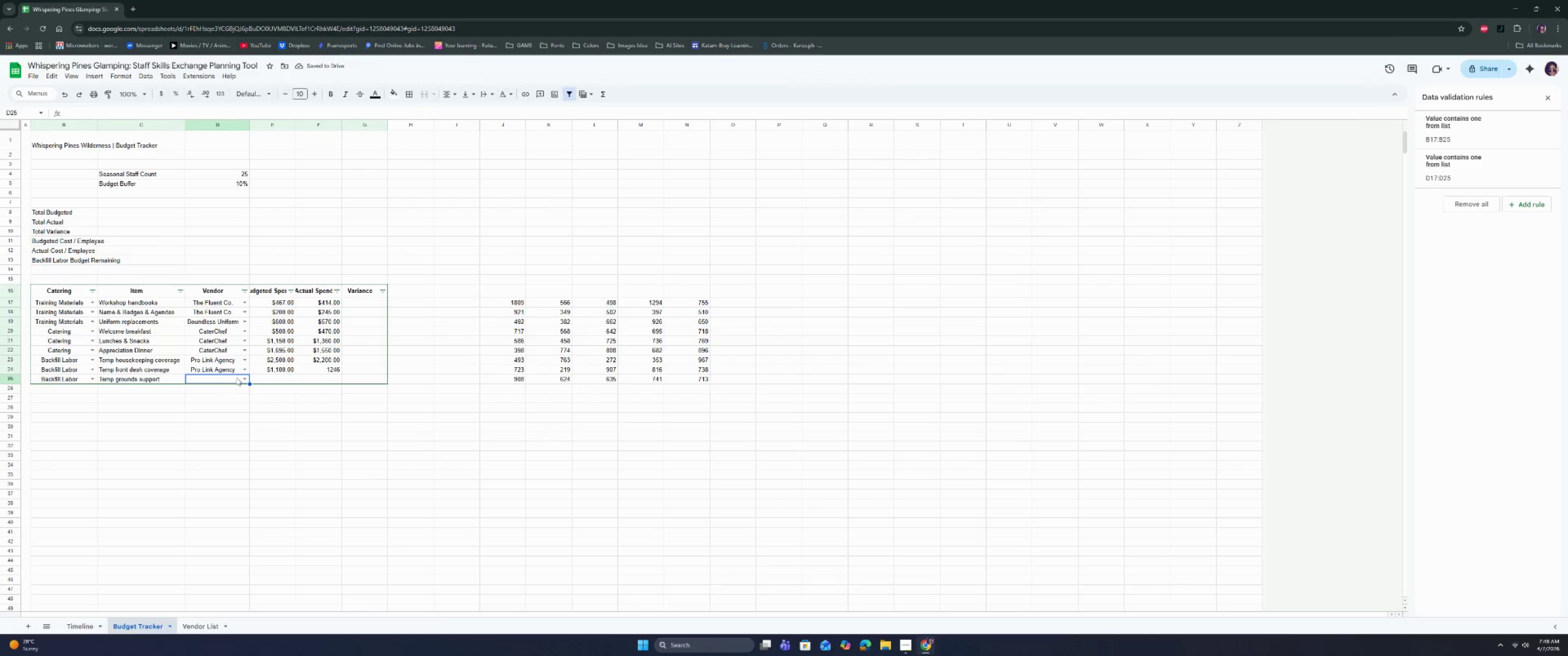 
left_click([247, 379])
 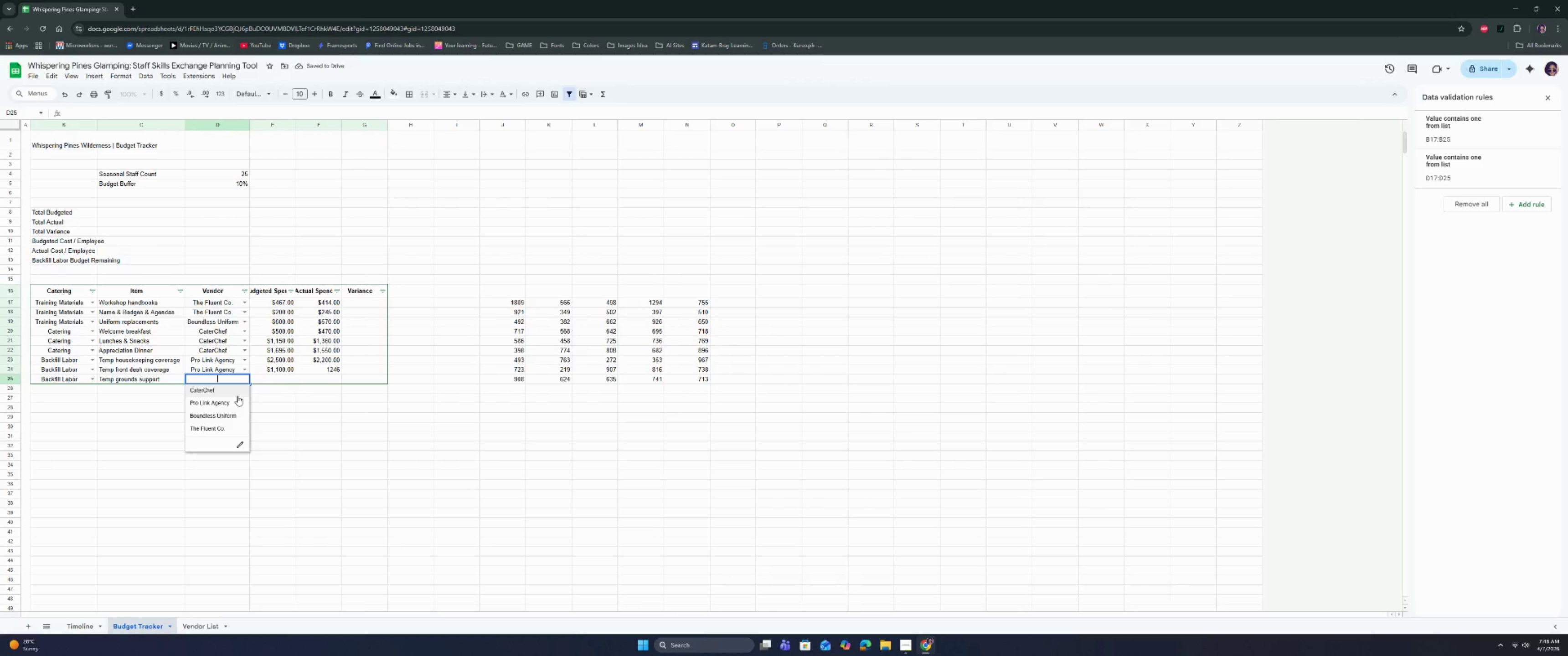 
left_click([237, 402])
 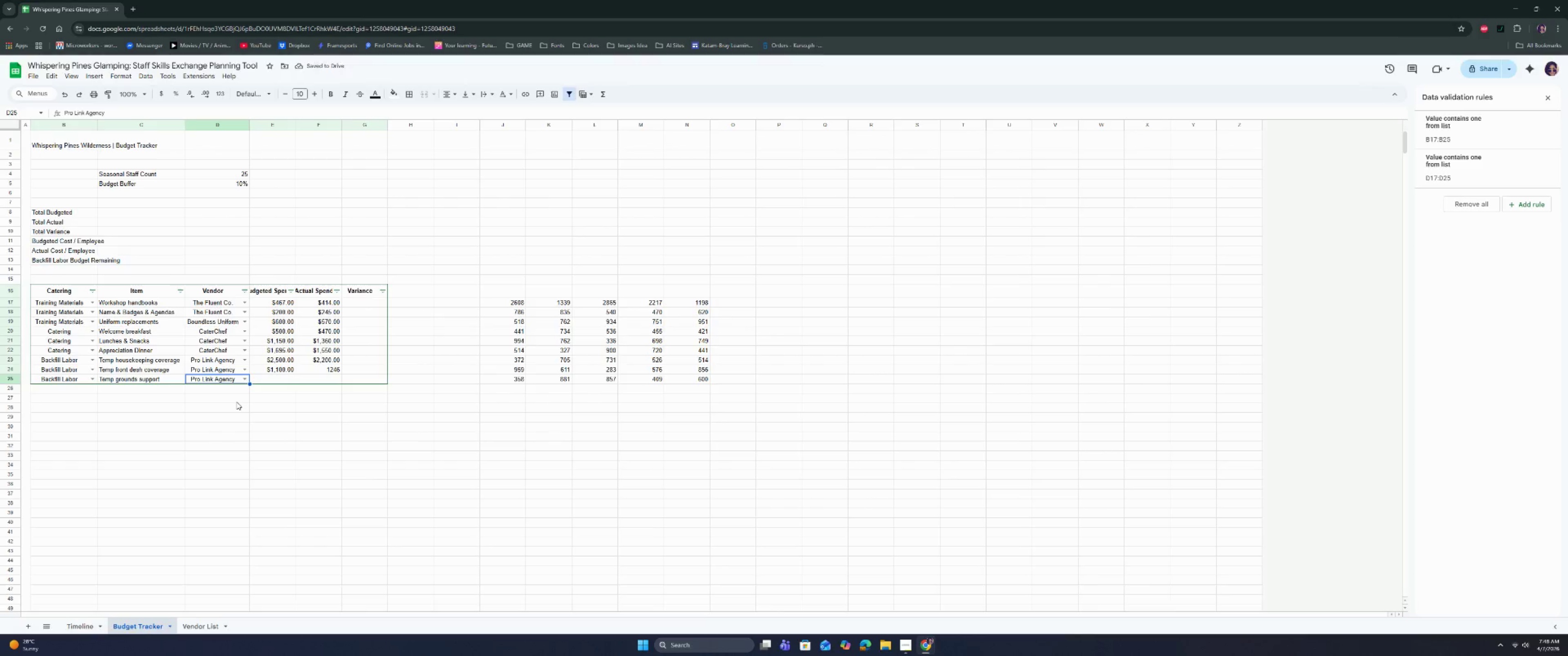 
left_click([268, 378])
 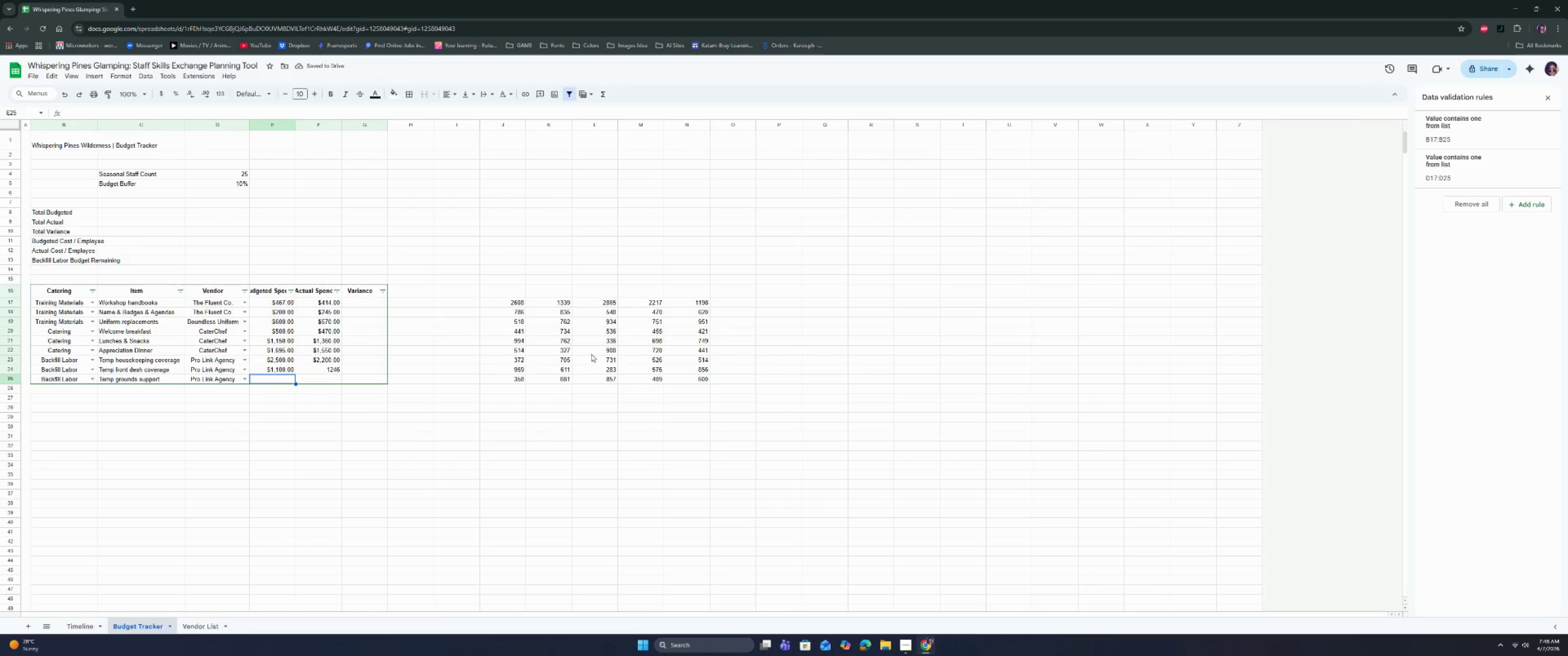 
left_click([593, 348])
 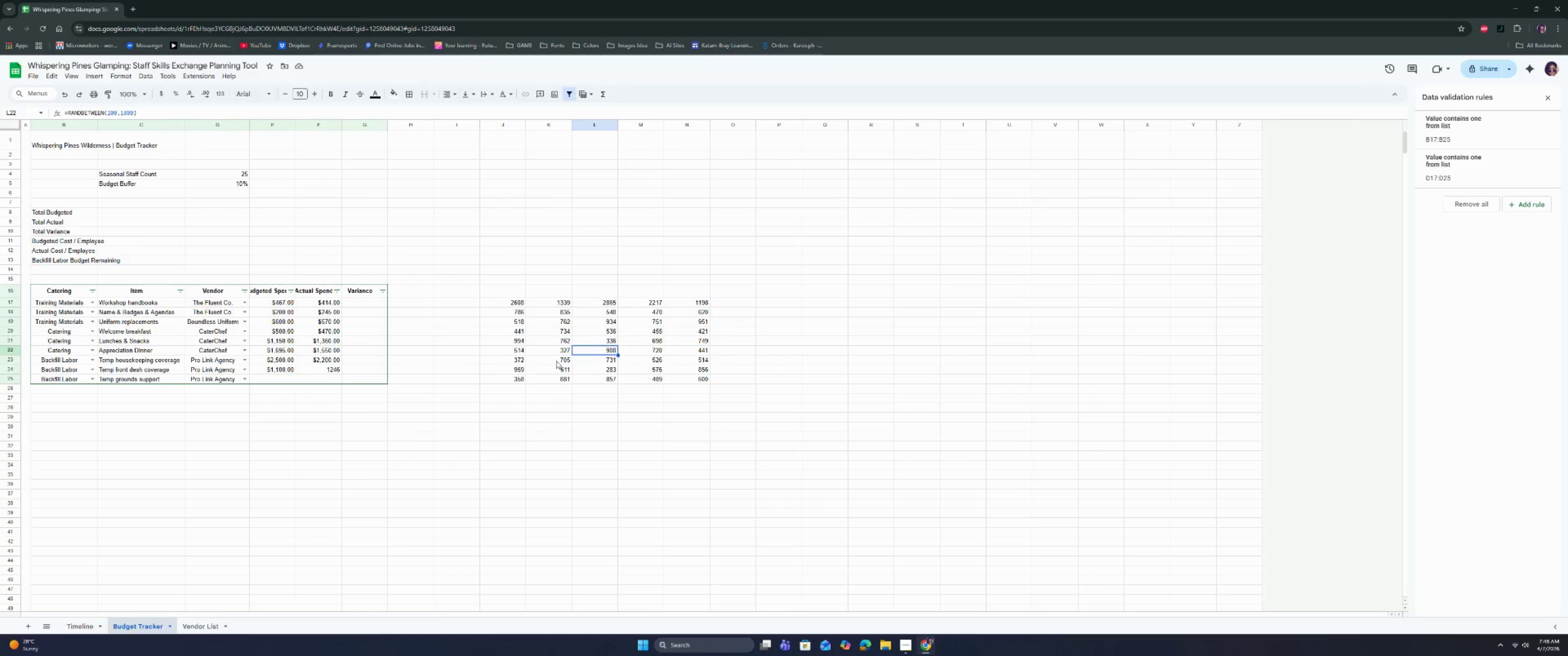 
key(Control+C)
 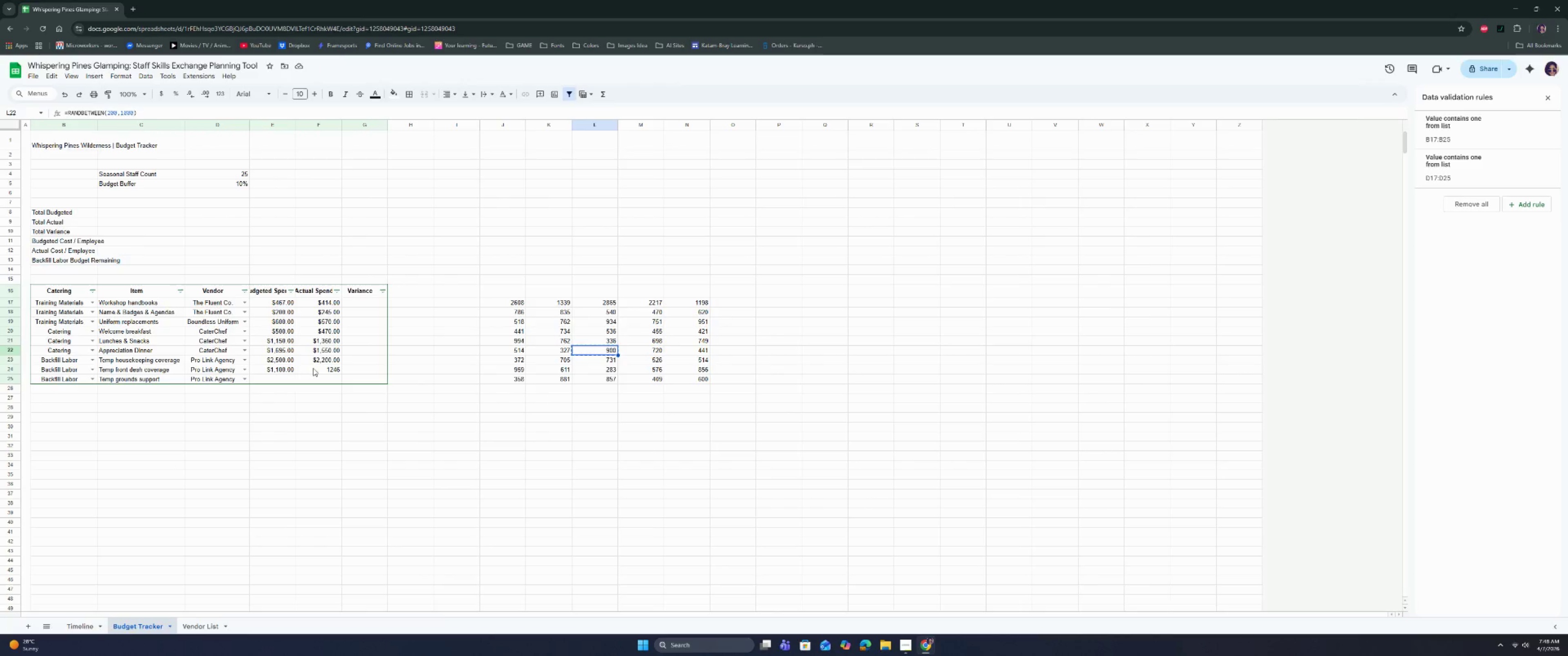 
key(Control+C)
 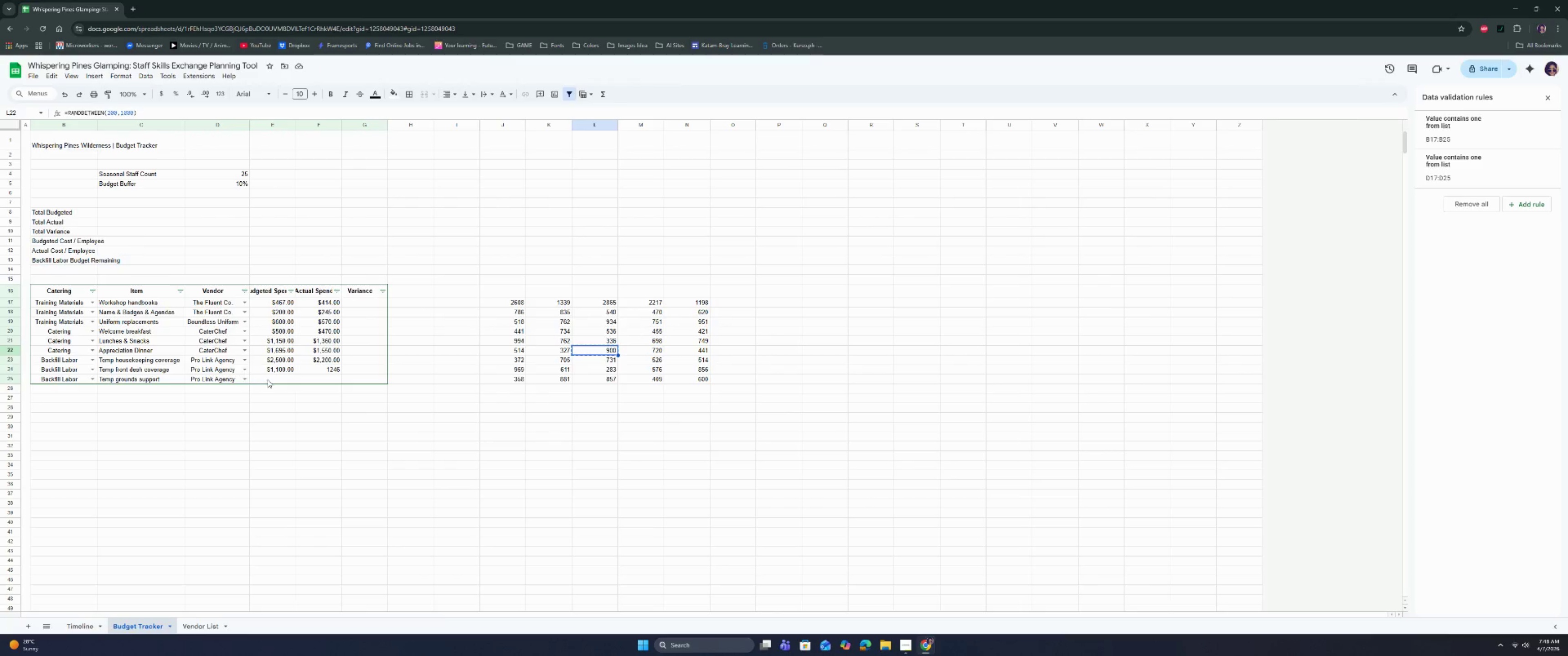 
left_click([269, 380])
 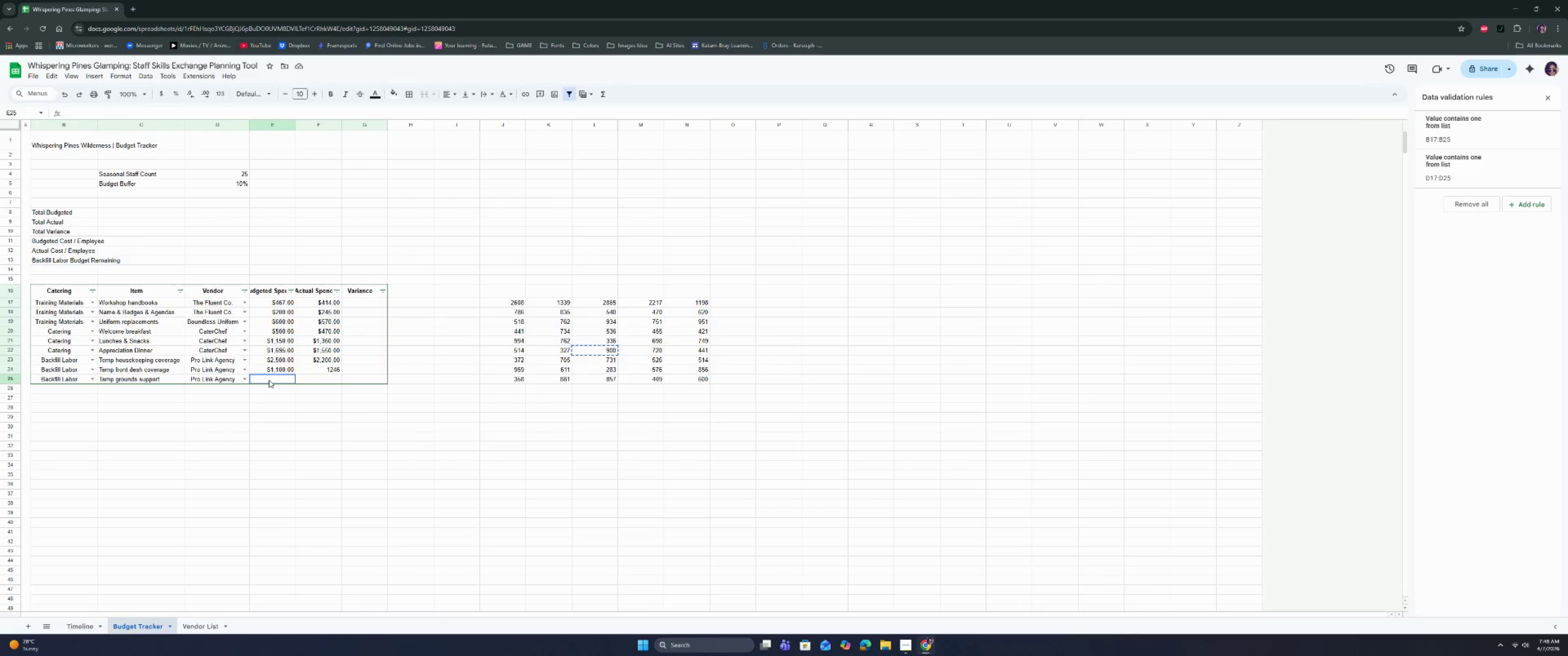 
key(Control+Shift+V)